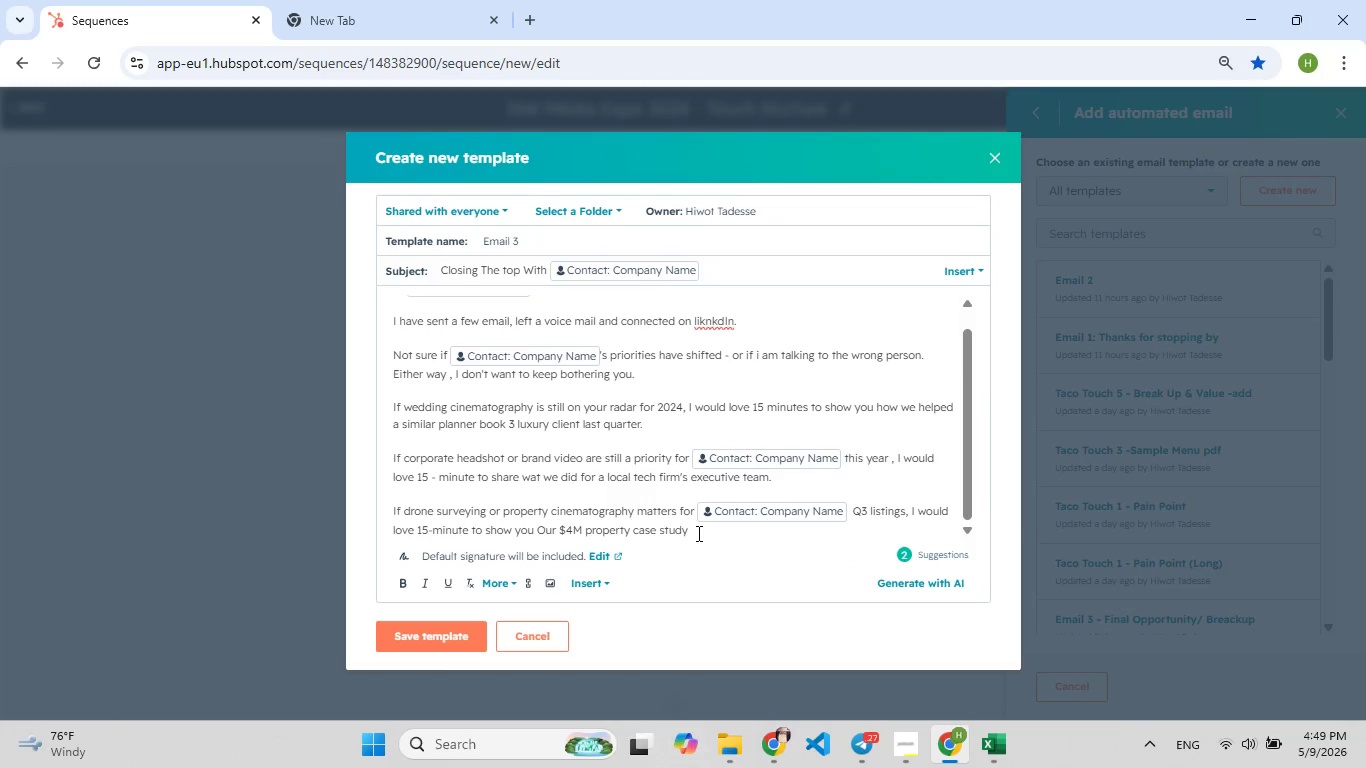 
key(Period)
 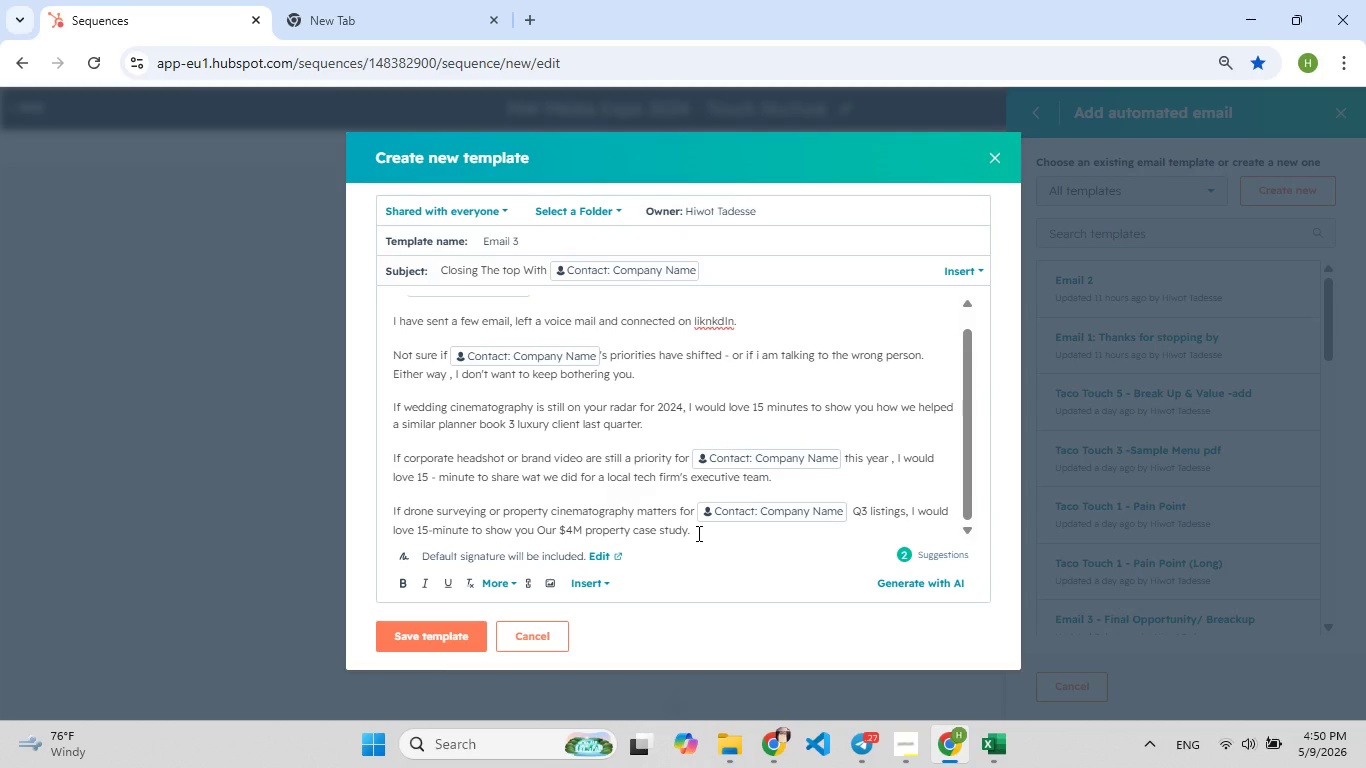 
wait(10.2)
 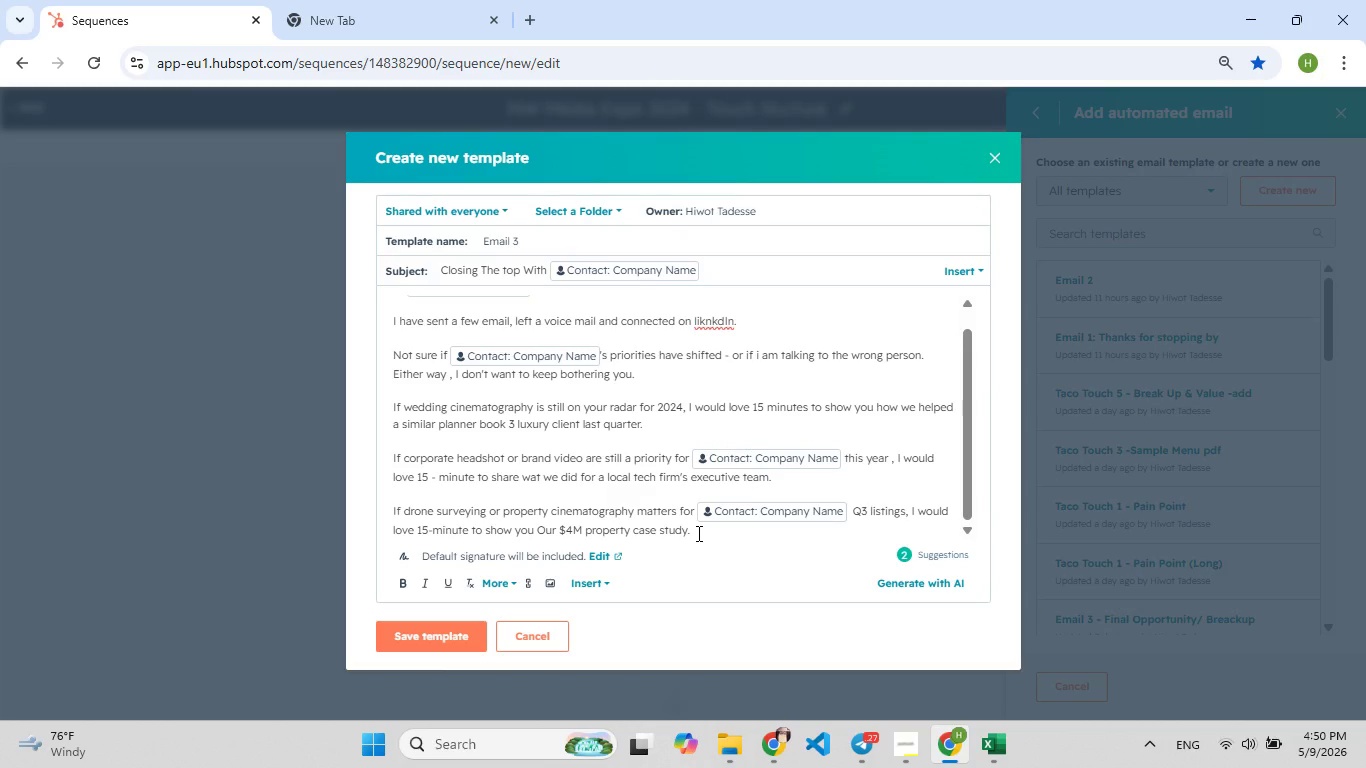 
key(Enter)
 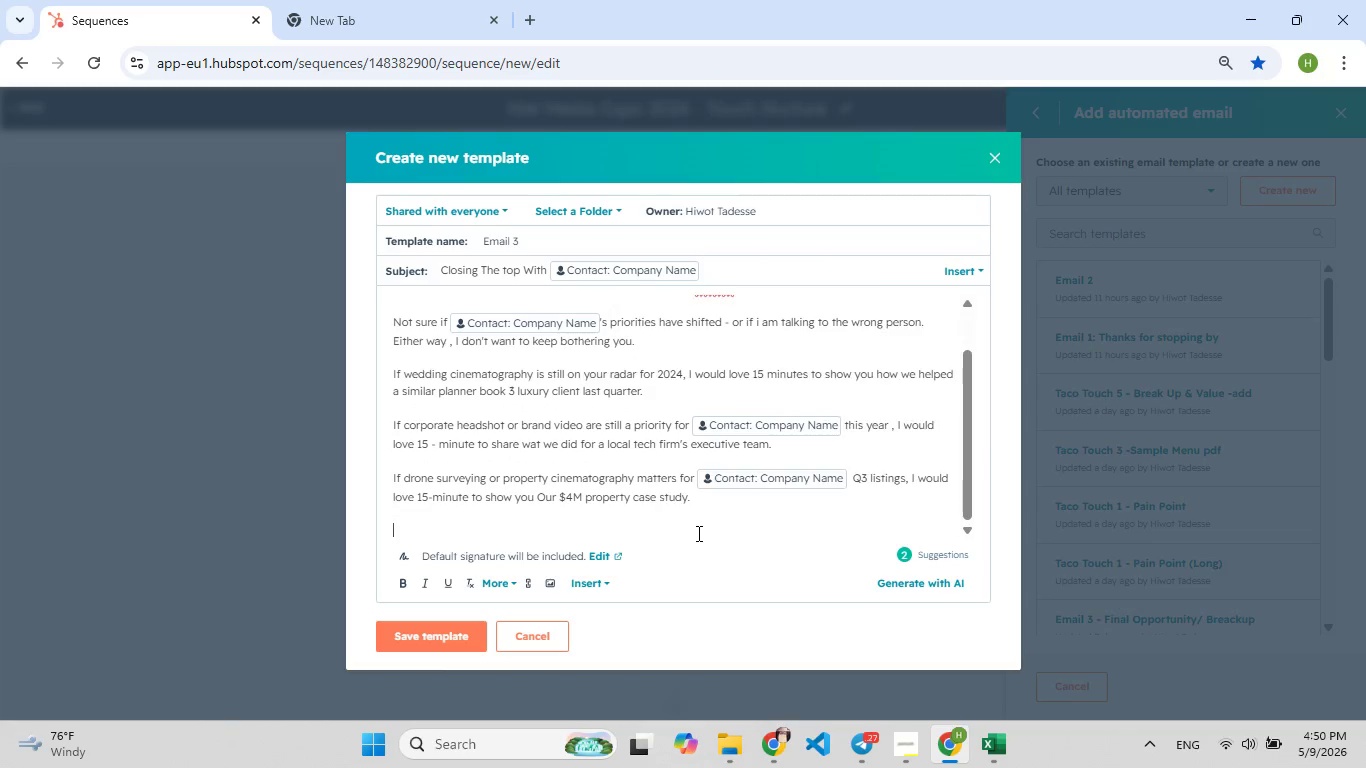 
key(Enter)
 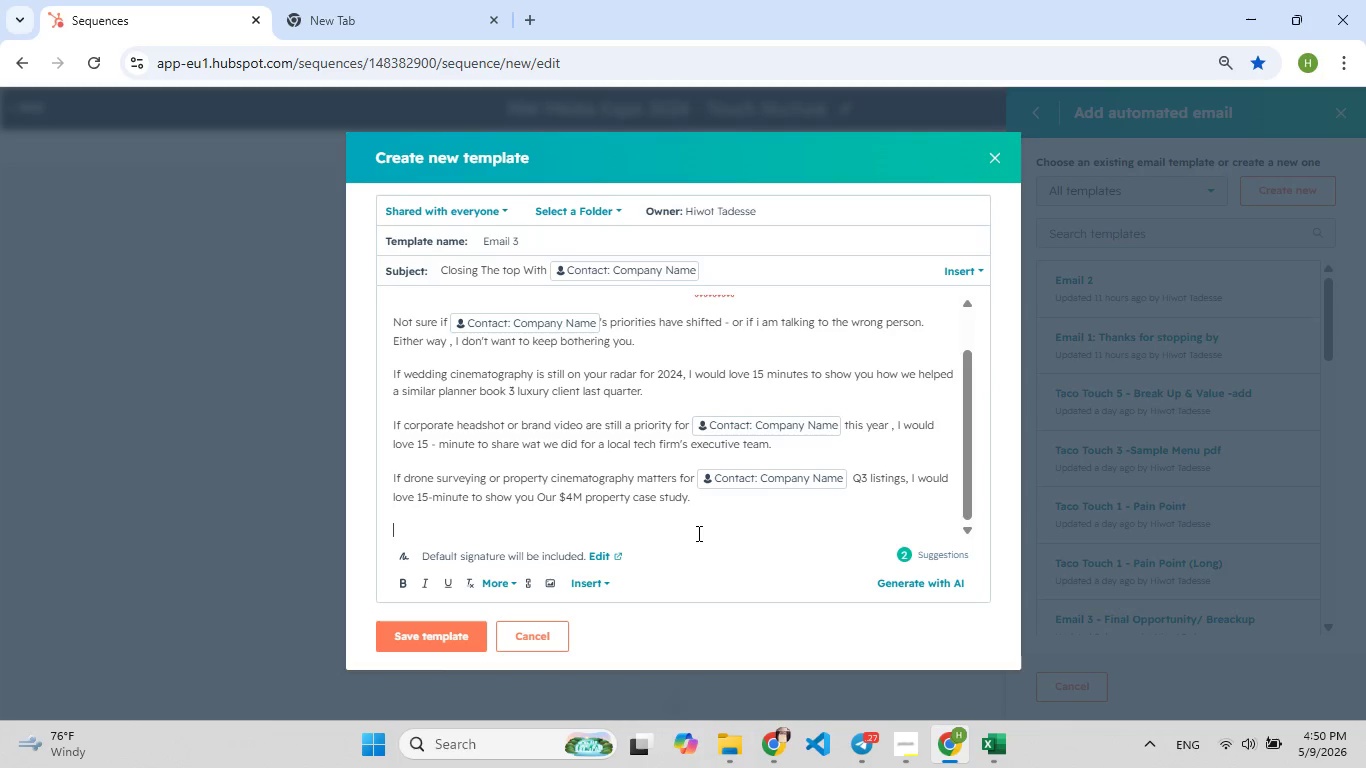 
wait(21.92)
 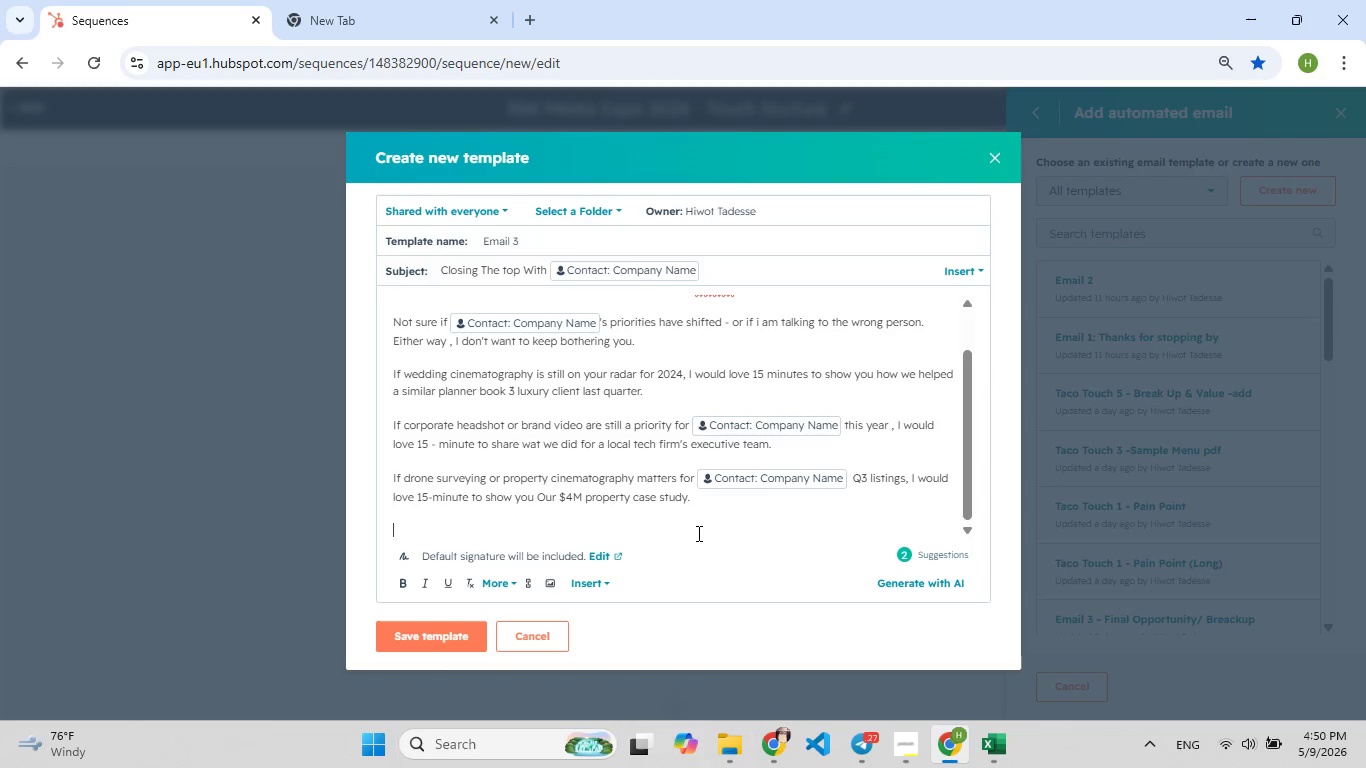 
key(Enter)
 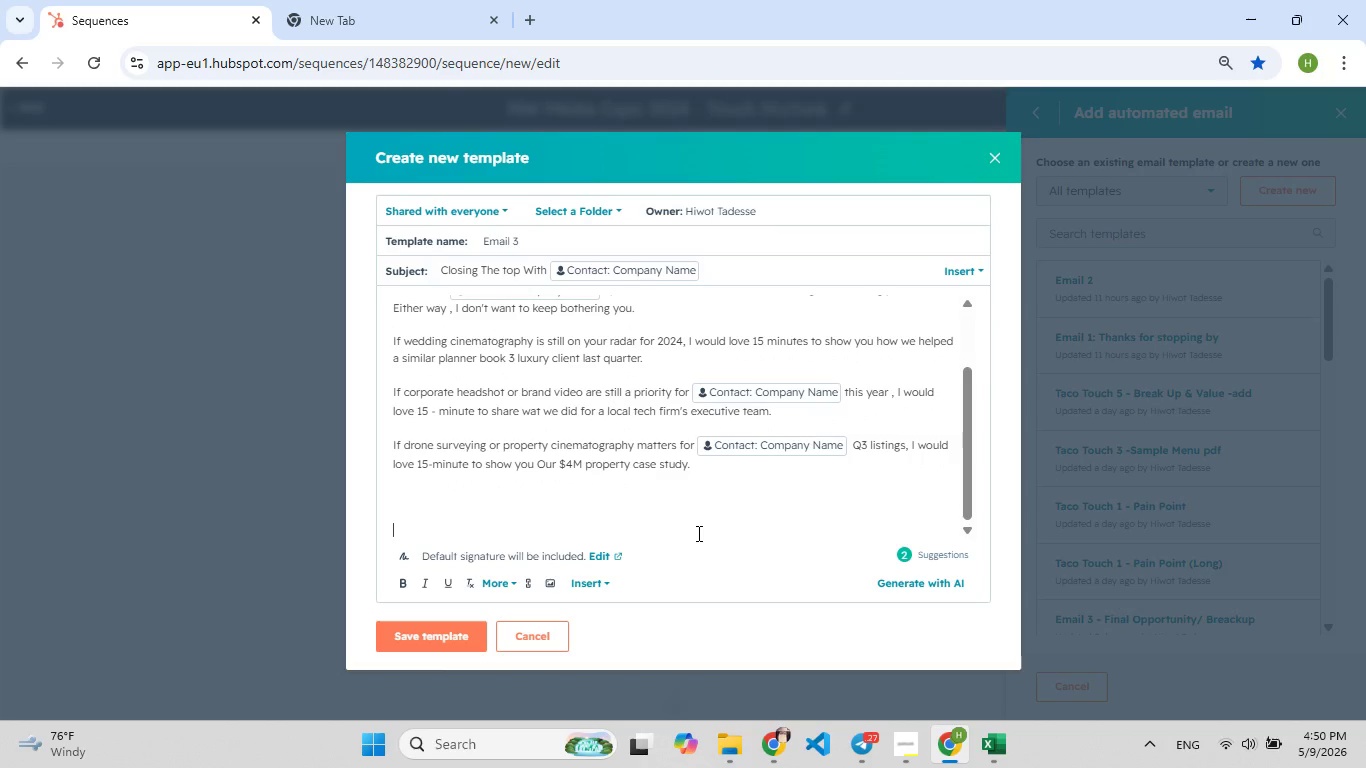 
key(Enter)
 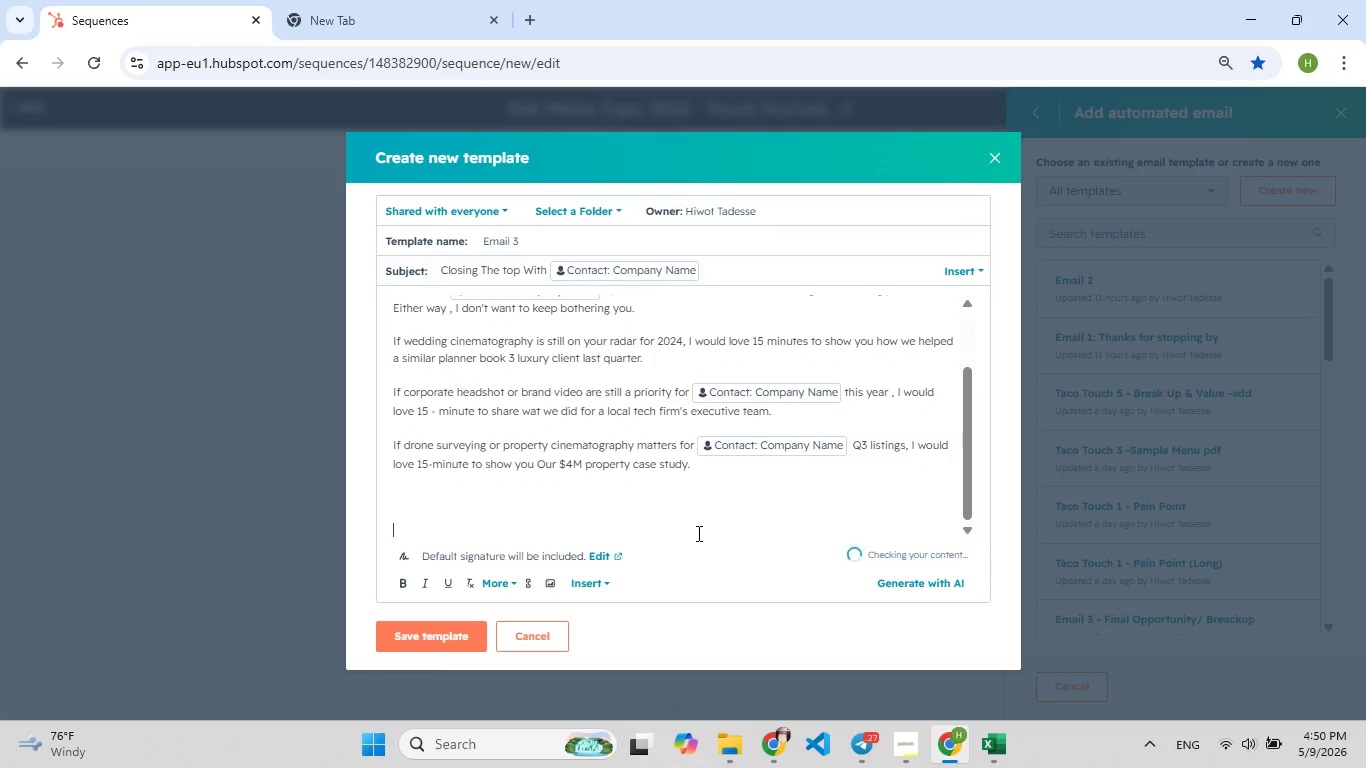 
type(I[F9])
key(Backspace)
type([F9])
key(Backspace)
key(Backspace)
type([F9]If you book, [F8]great. If note i will close your file and stop reach[F7]in[F8]g out.)
 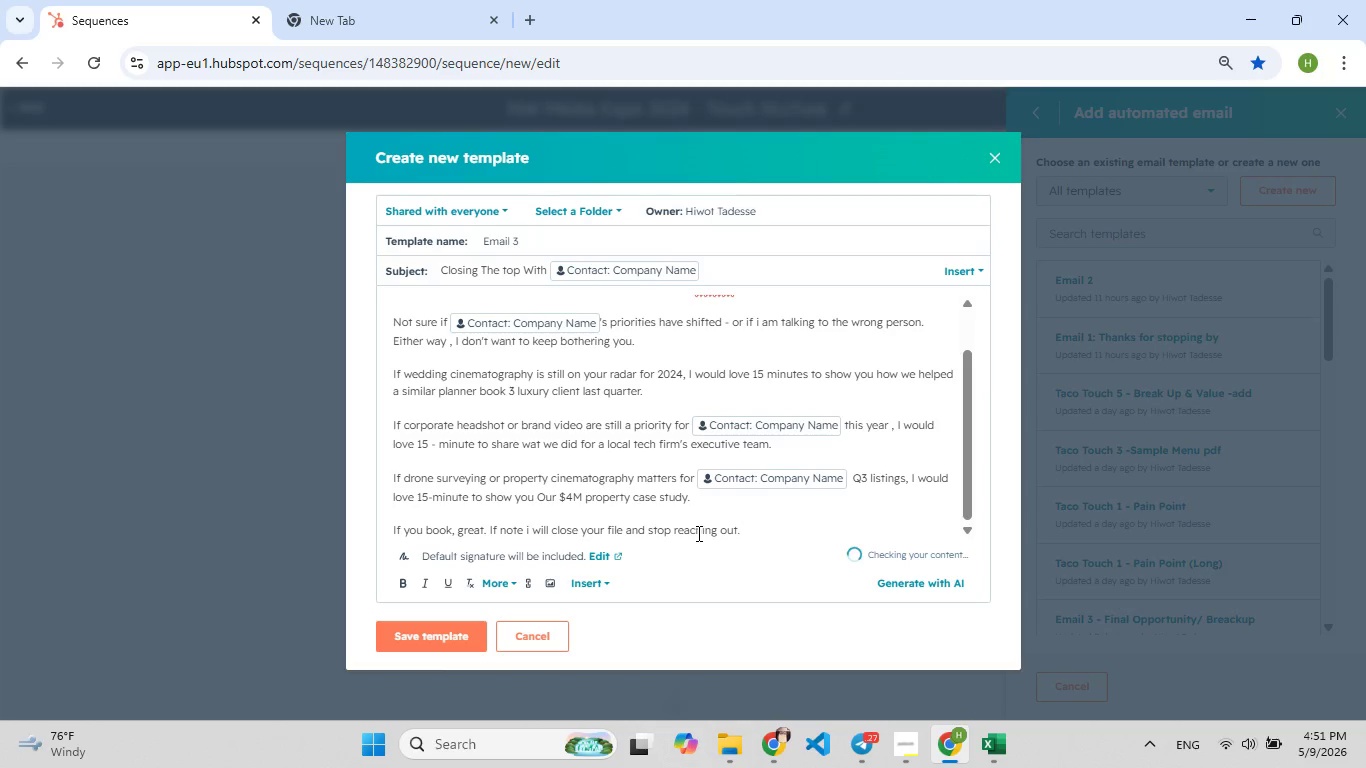 
wait(5.38)
 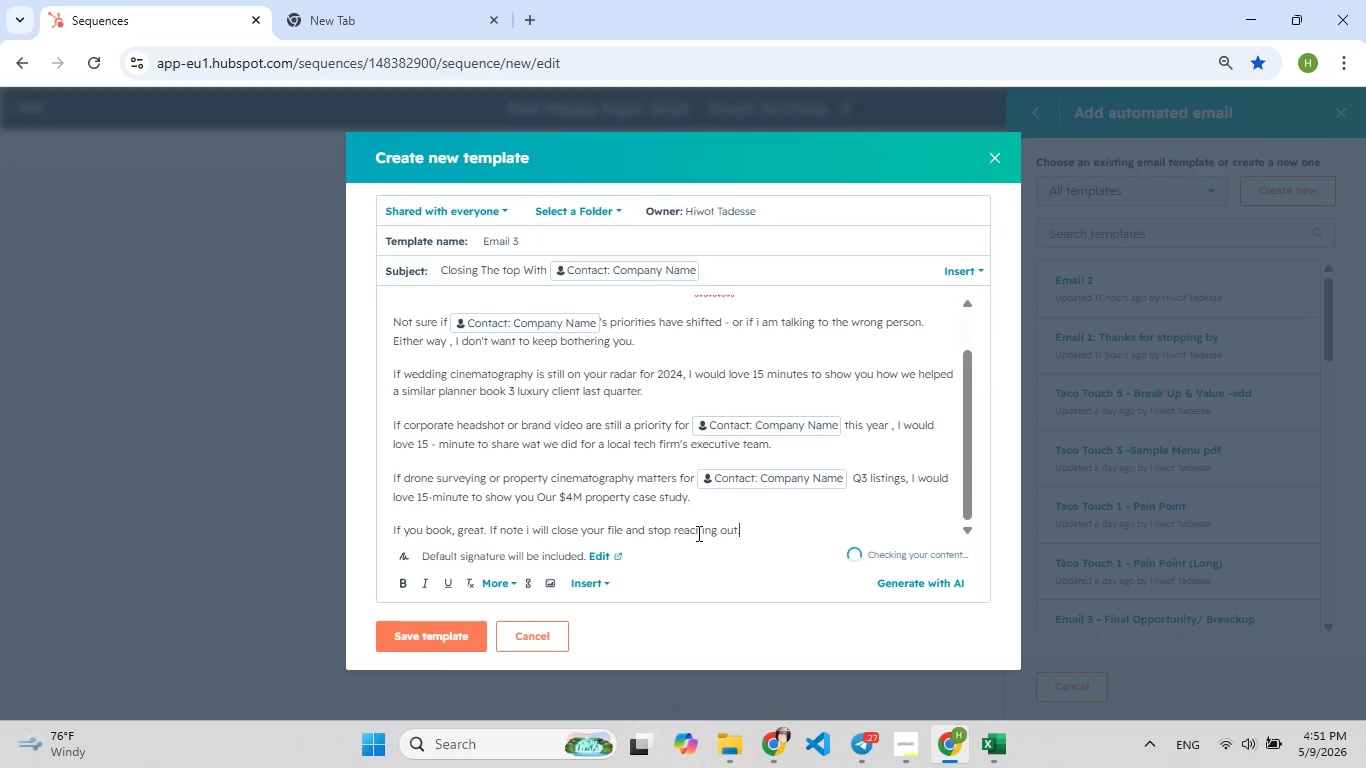 
key(Enter)
 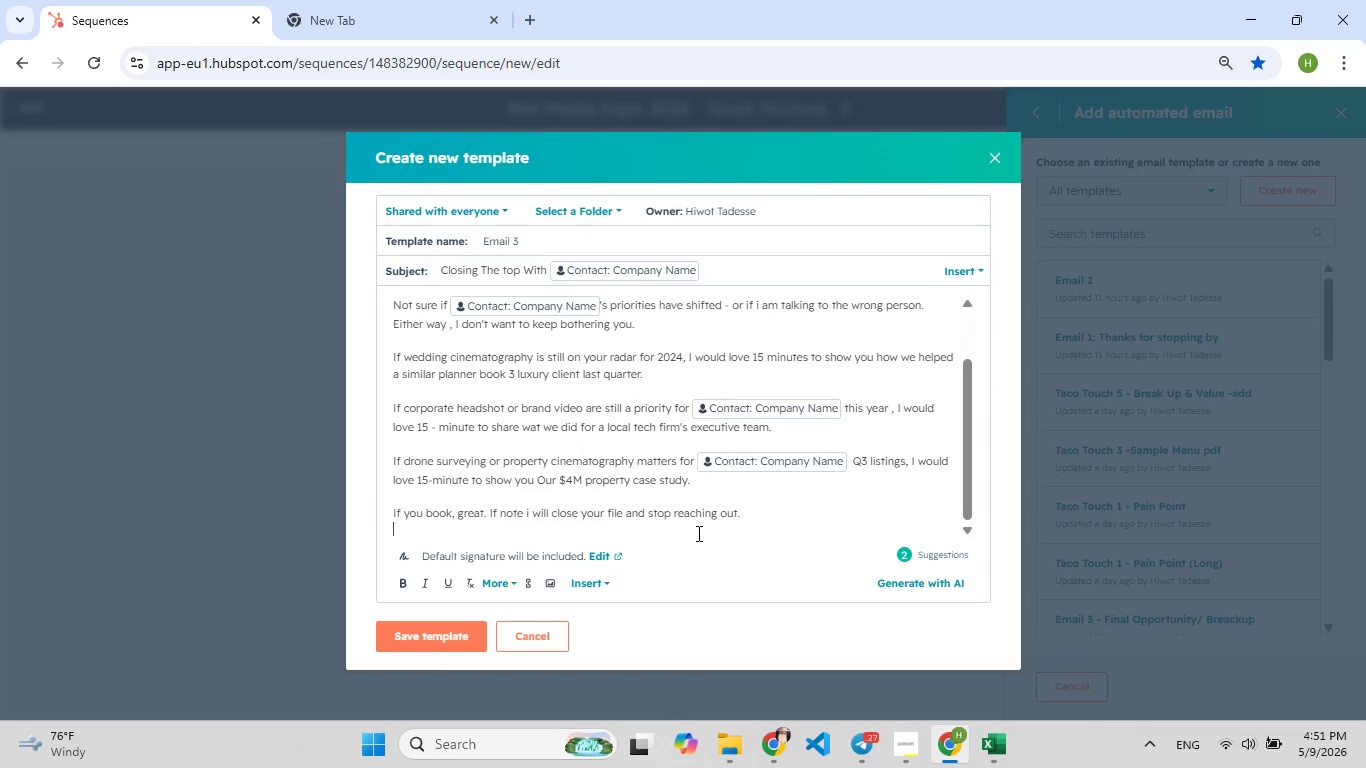 
key(Enter)
 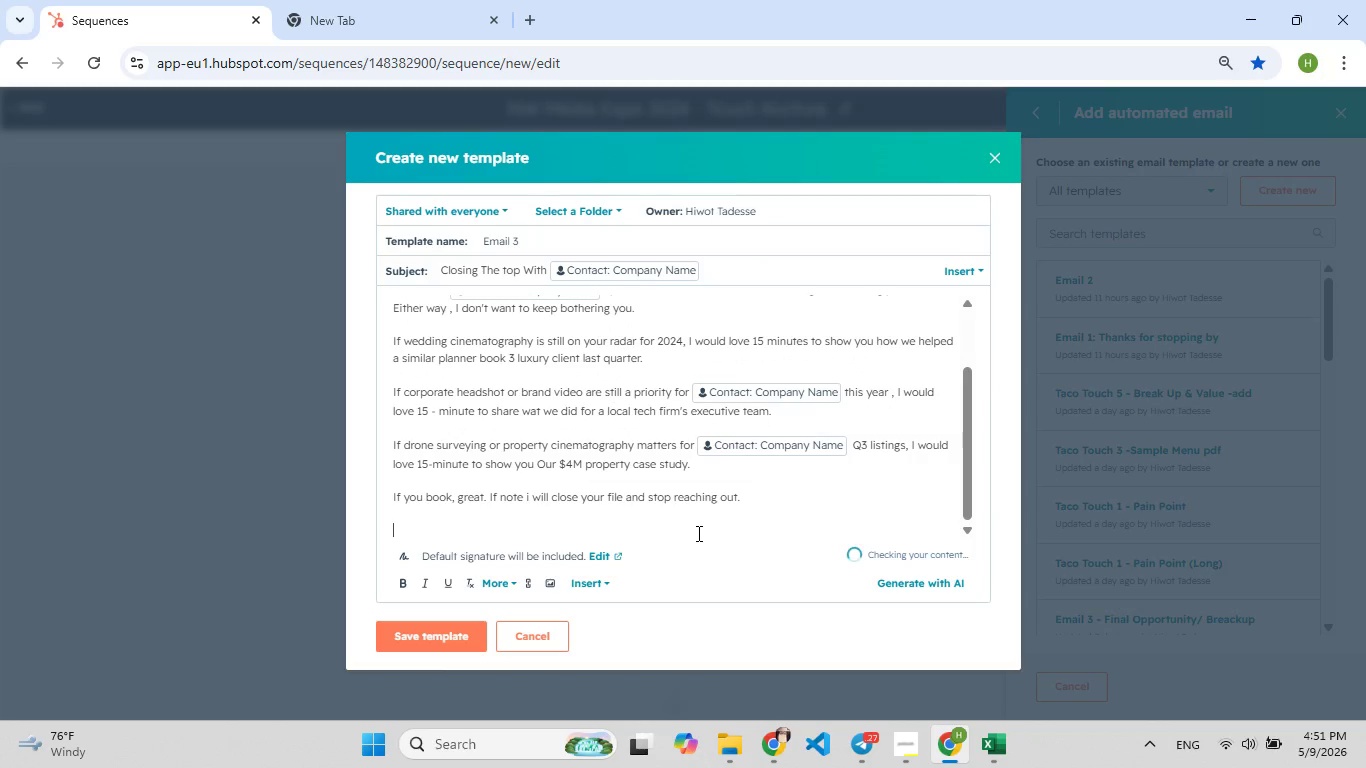 
type(If you are th[F7]e wh[F7][F9])
key(Backspace)
type(rit)
 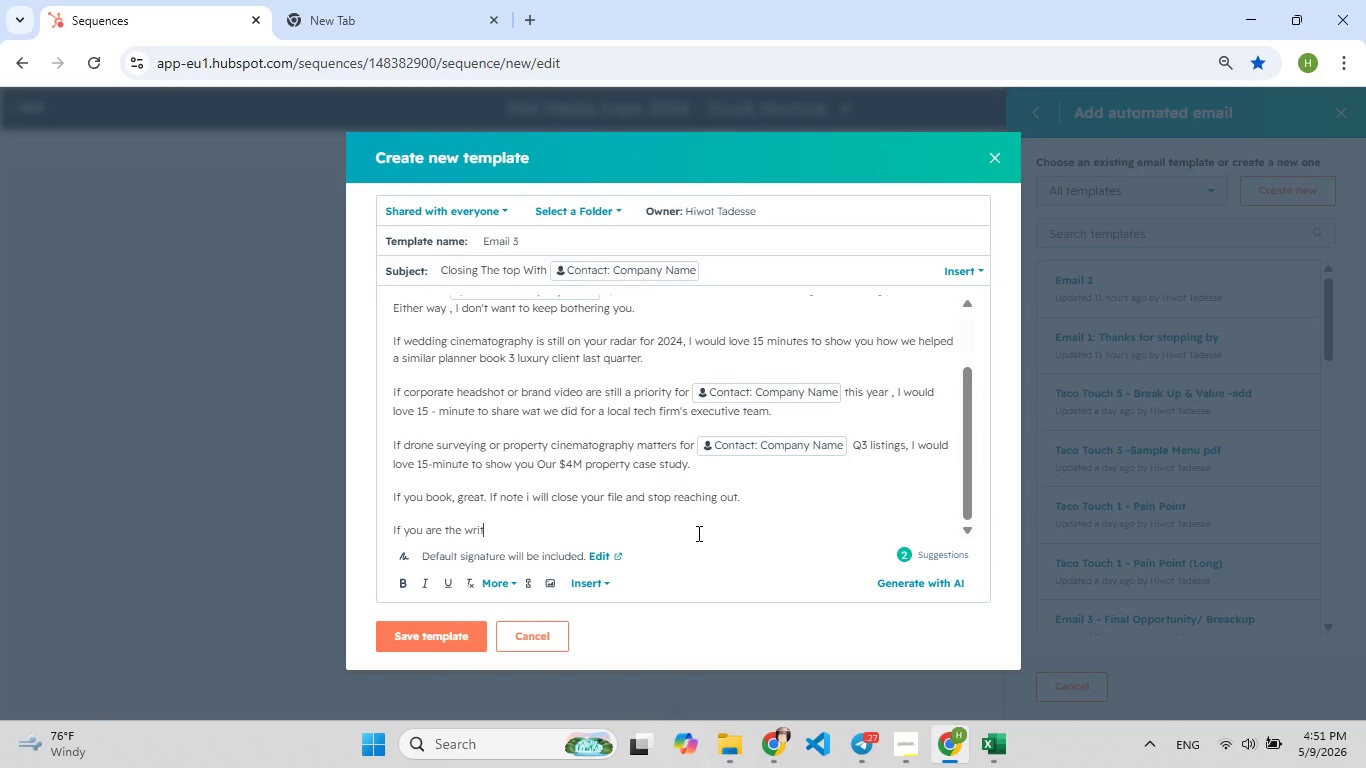 
key(Backspace)
type([F9][F10][F10][F10][F10][F10])
key(Backspace)
type([F9][F9])
key(Backspace)
type([F10][F10][F10])
key(Backspace)
type([F9])
key(Backspace)
type([F9][F9])
key(Backspace)
type(ri[F8]gh[F7]t person - just reply "ni[F9])
key(Backspace)
type(ot me" and i will disappear. Promise.)
 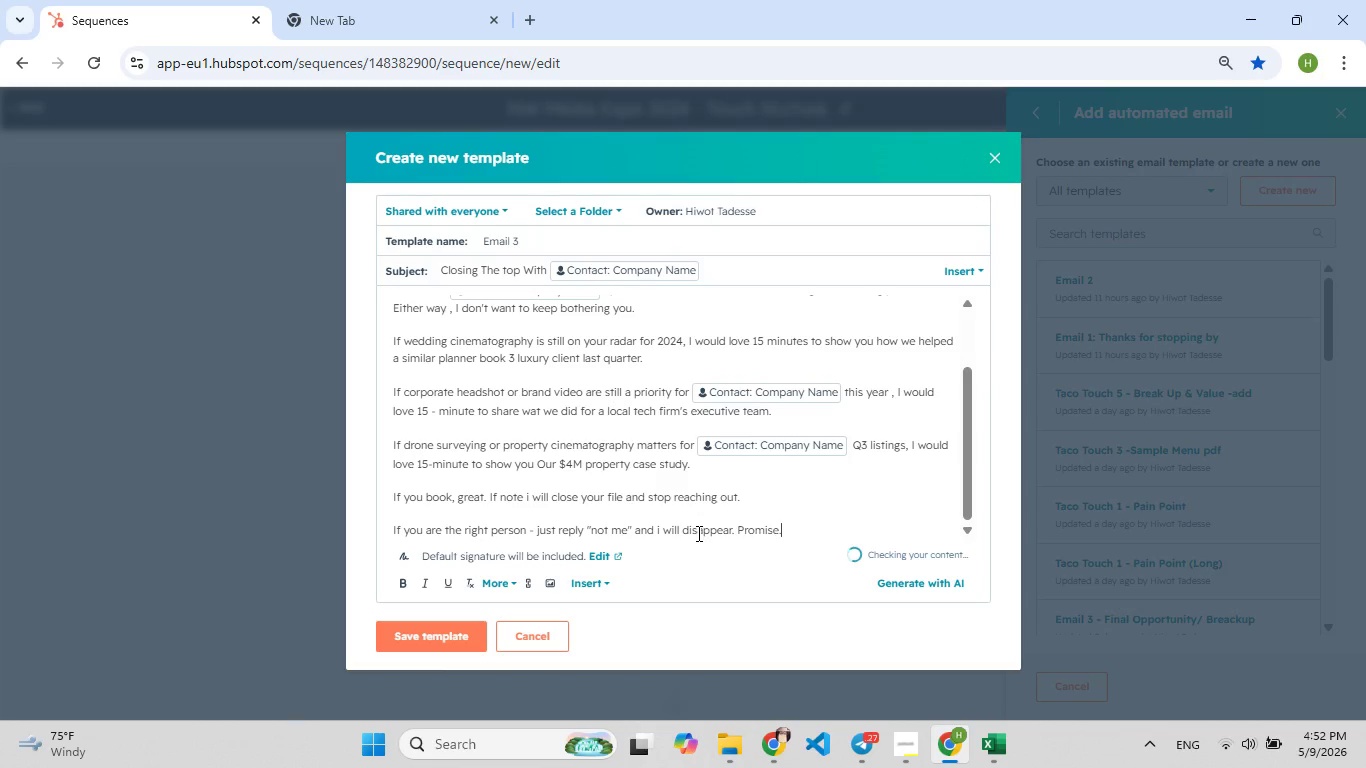 
key(Enter)
 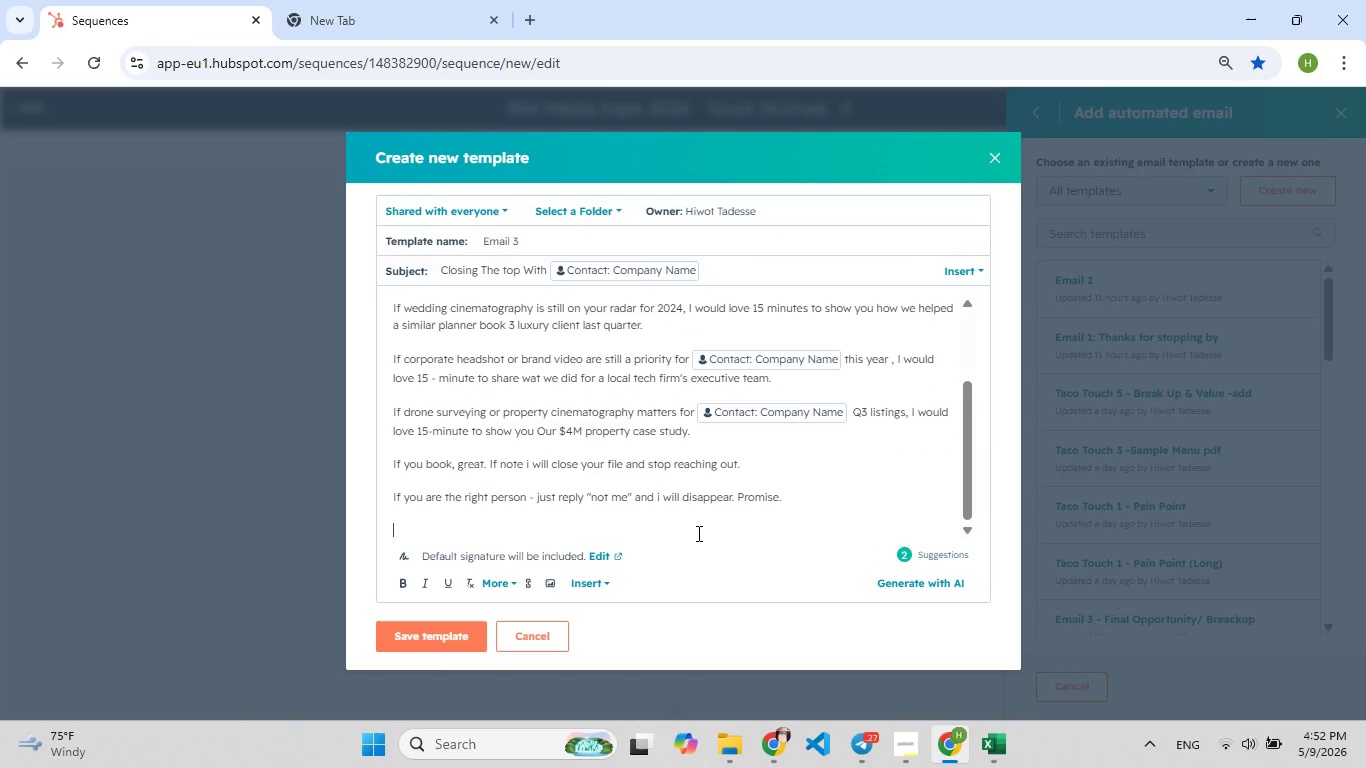 
key(Enter)
 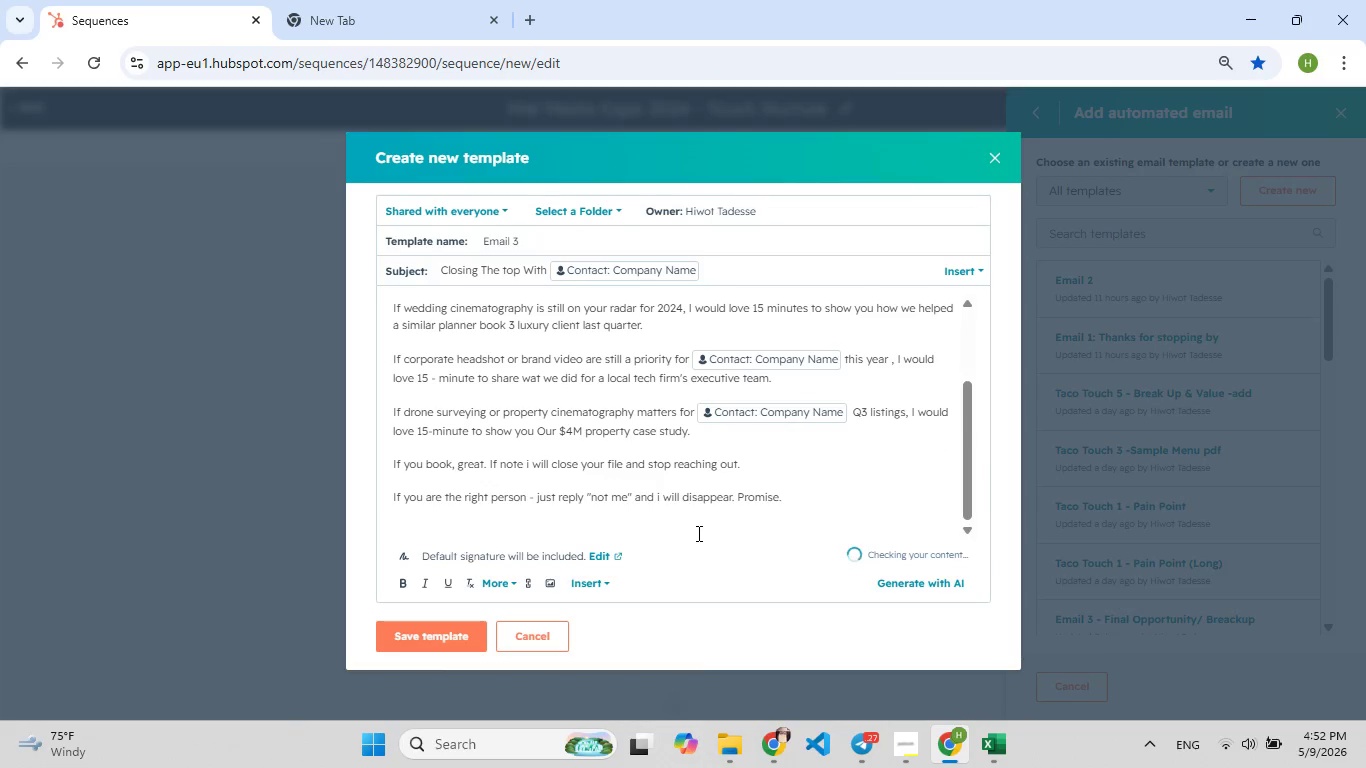 
type(Best,)
 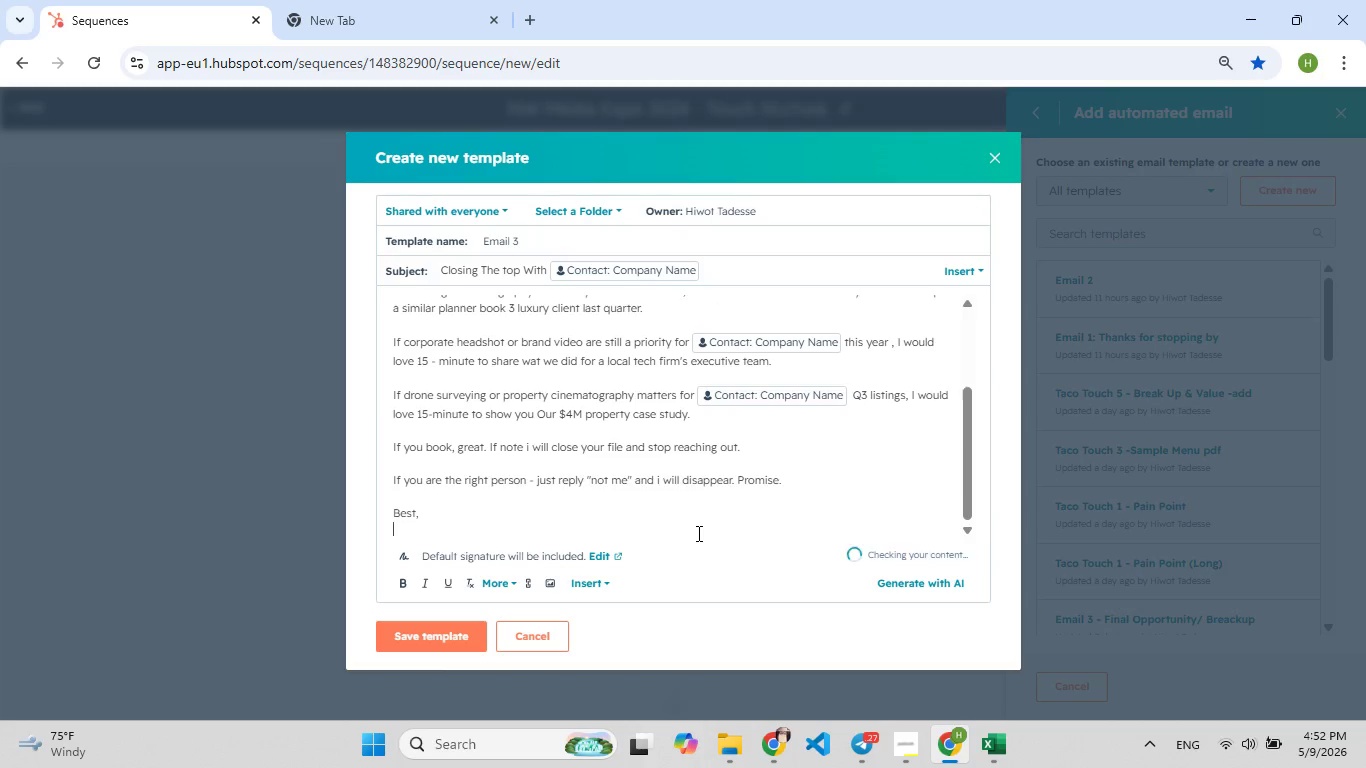 
key(Enter)
 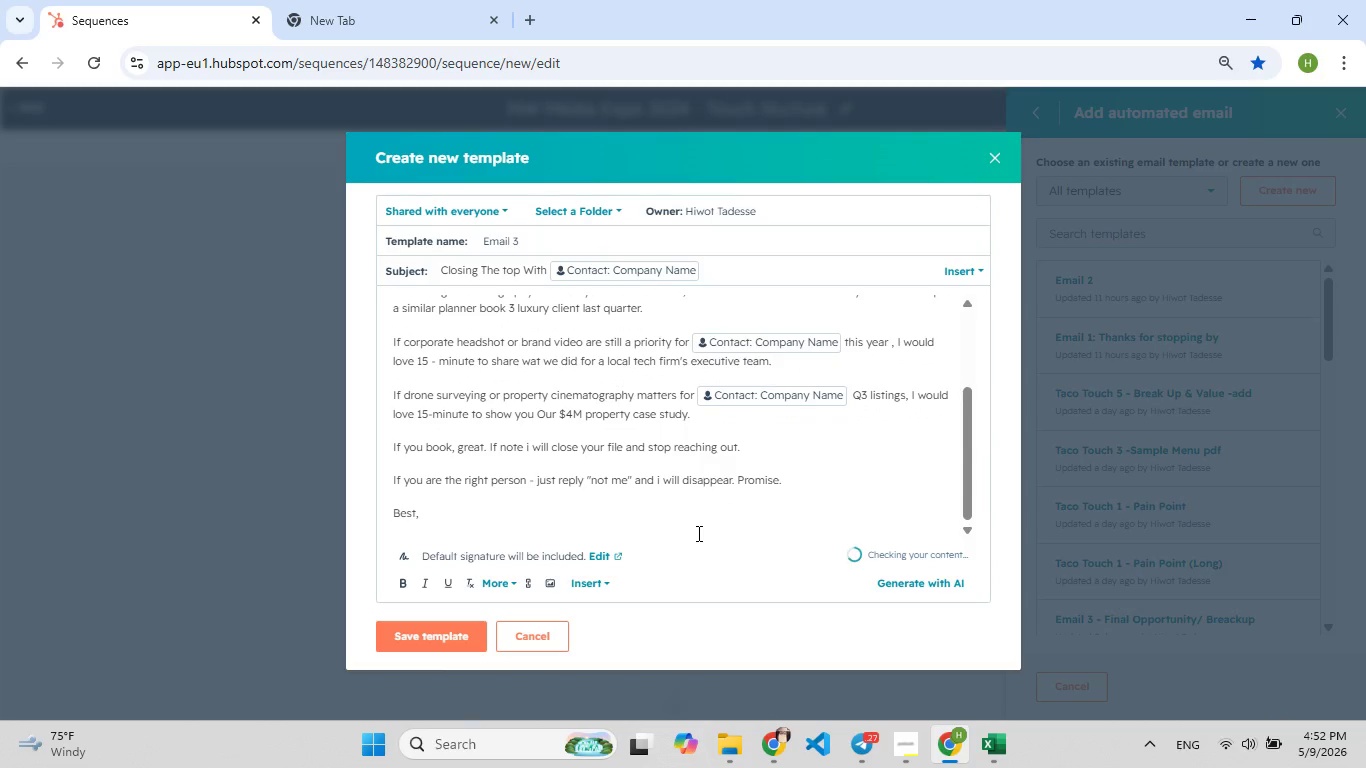 
hold_key(key=ShiftLeft, duration=1.5)
 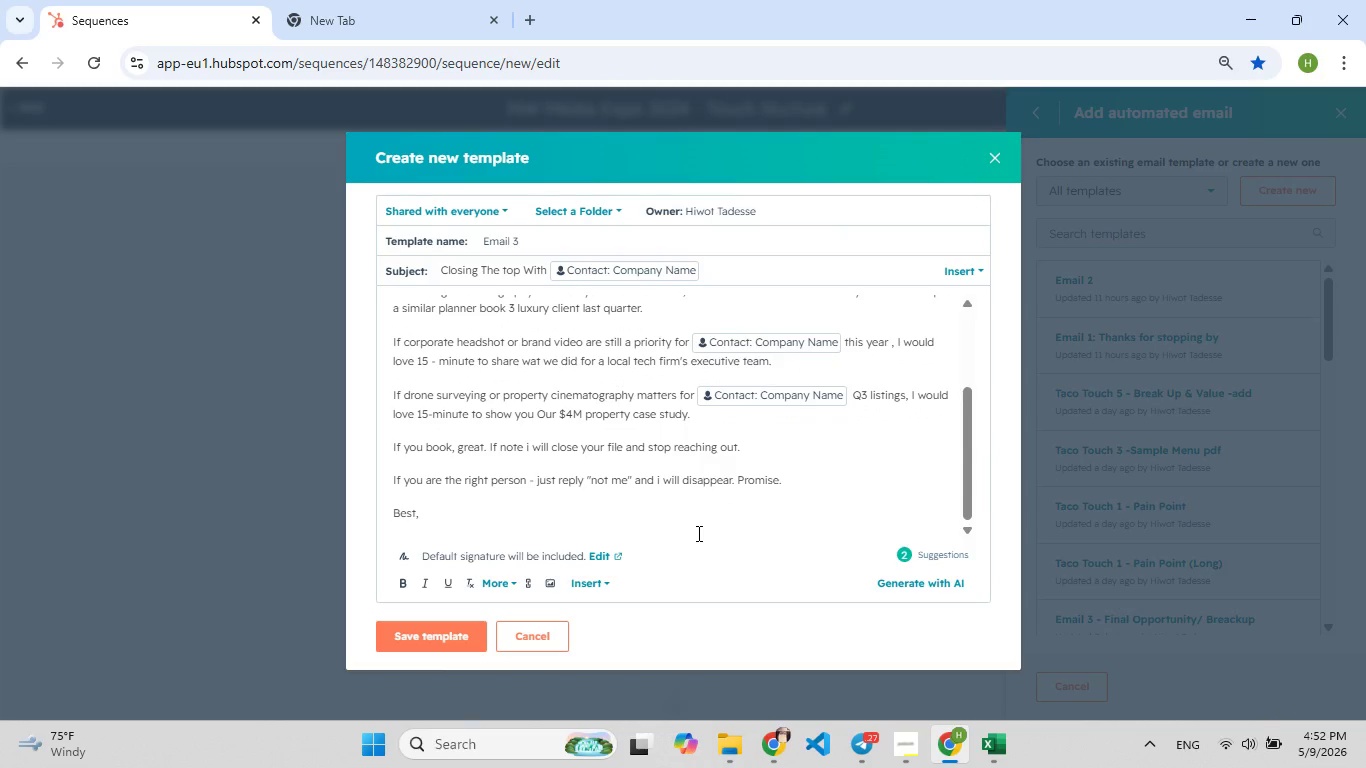 
hold_key(key=ShiftLeft, duration=0.41)
 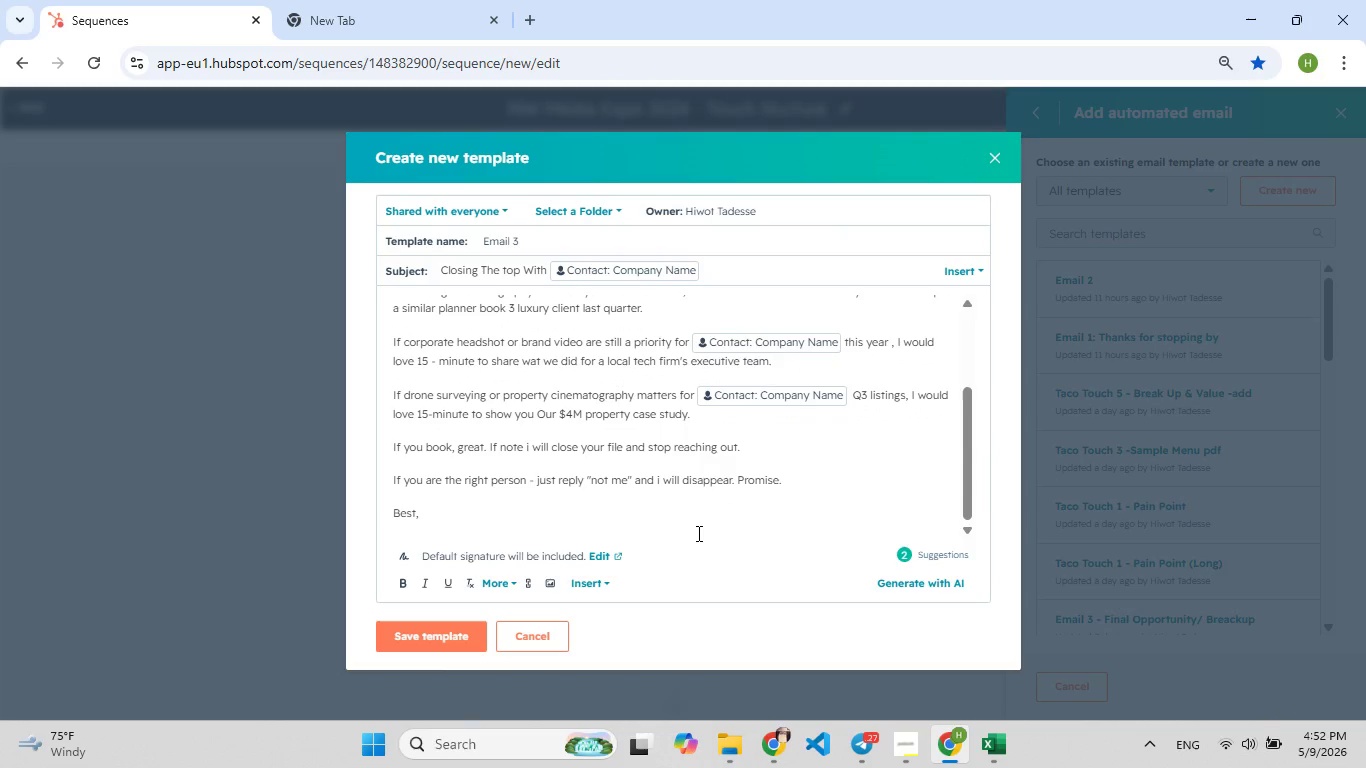 
type(Salse mana[F8]ger)
 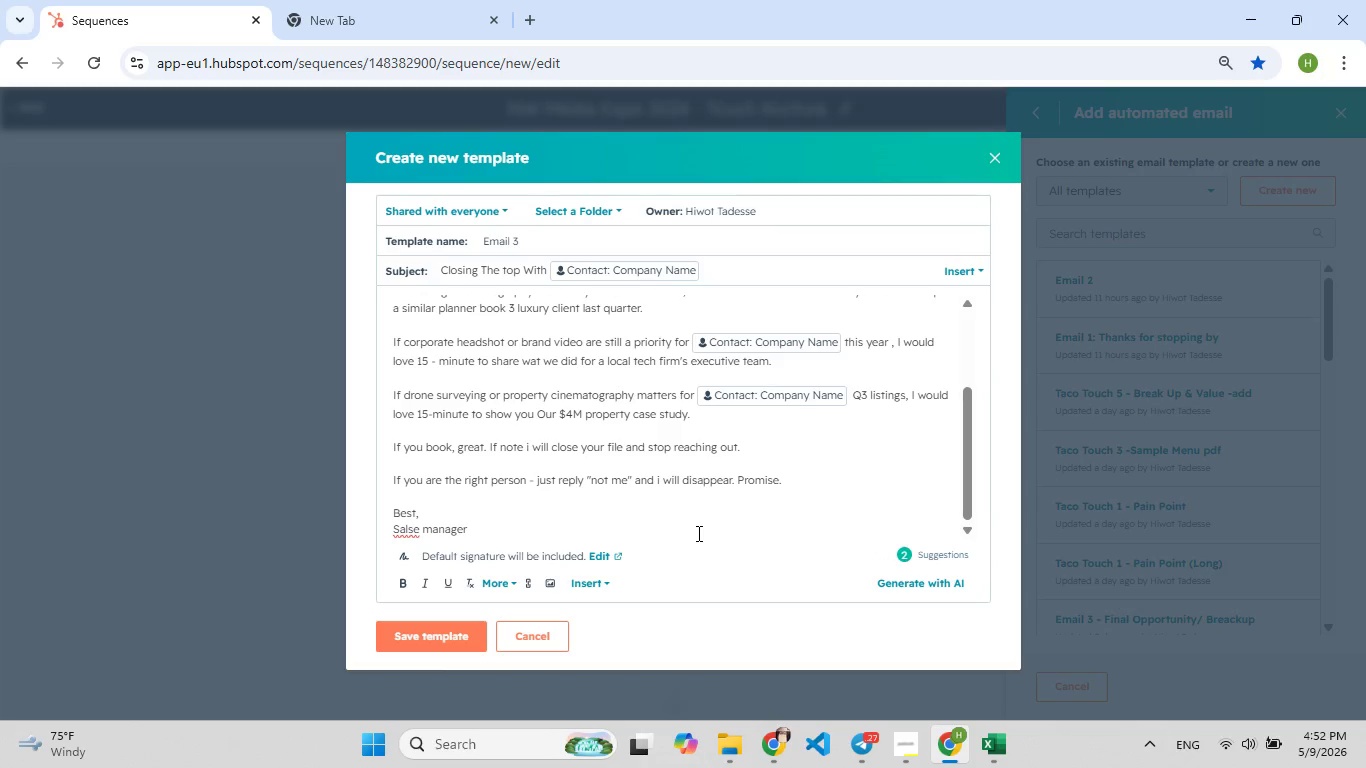 
key(Enter)
 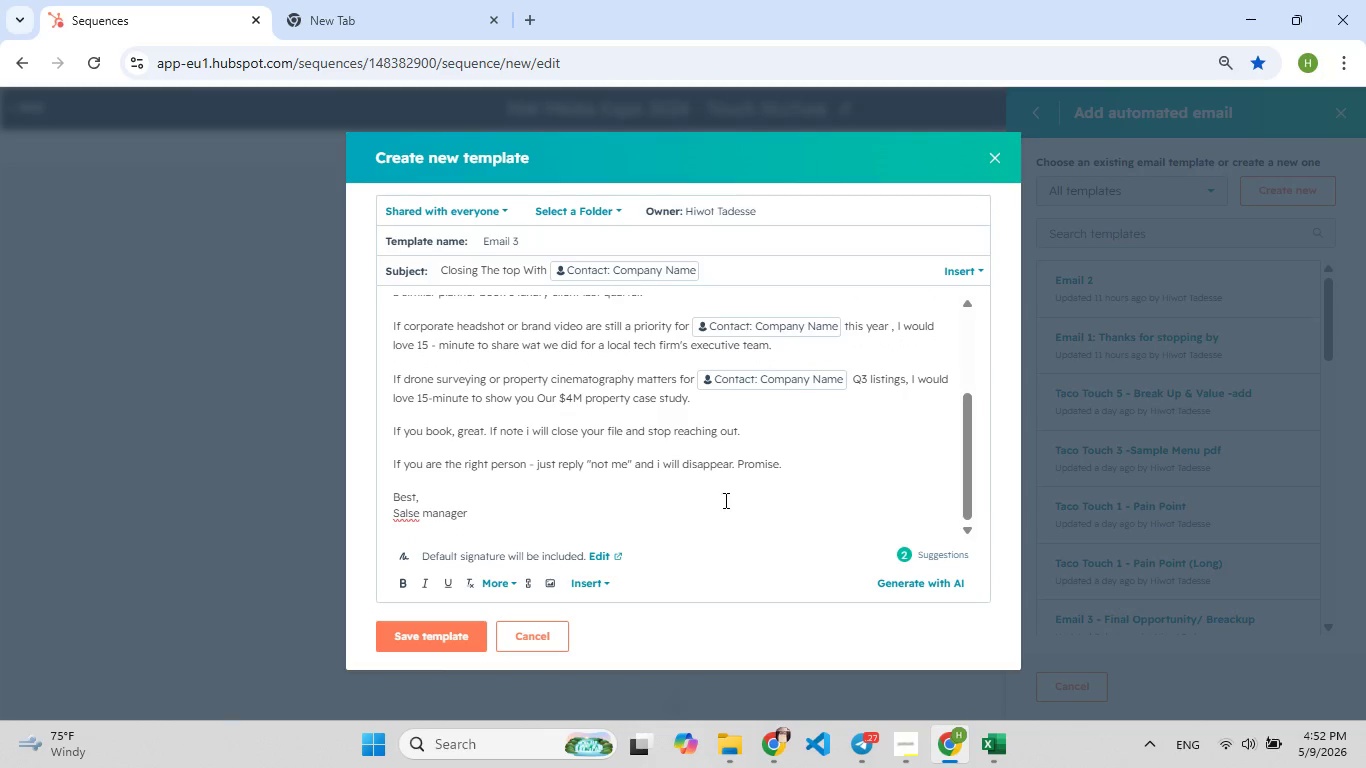 
wait(6.44)
 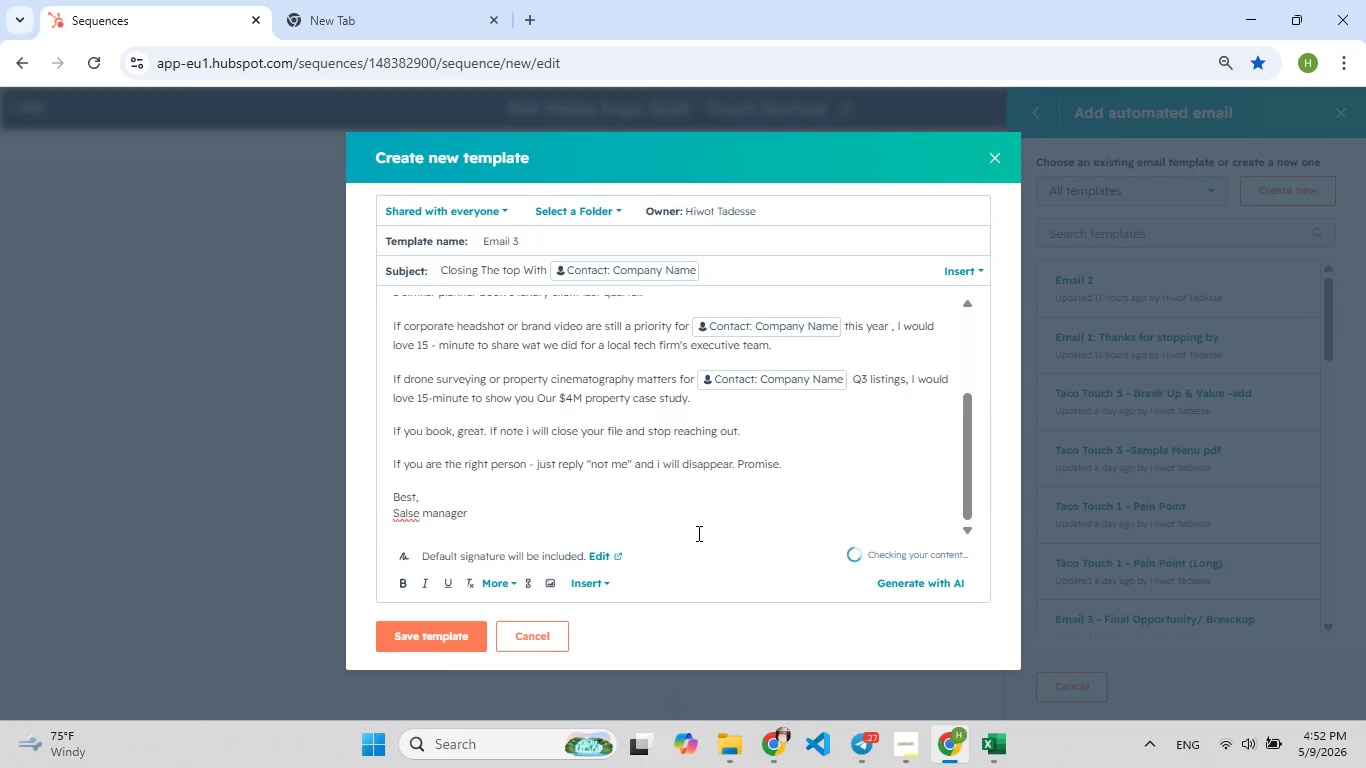 
left_click([412, 514])
 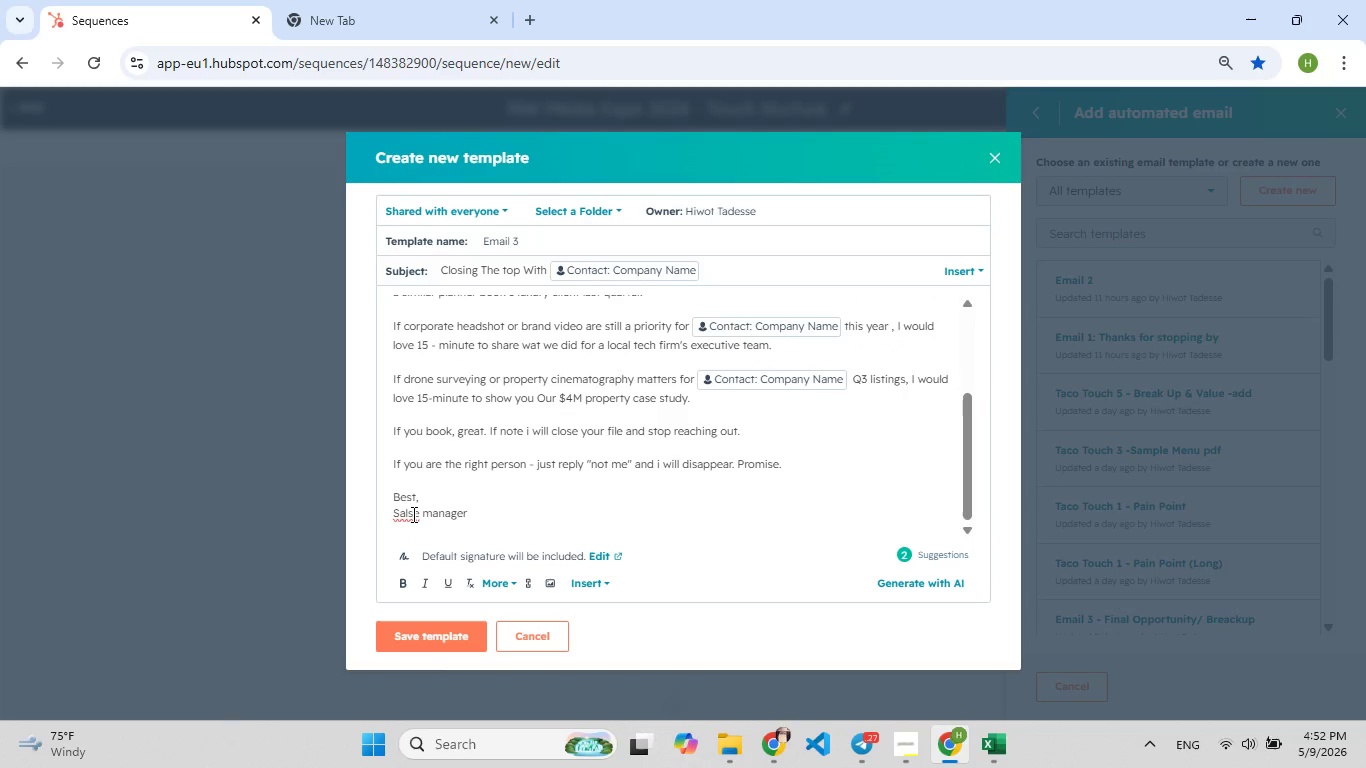 
key(Backspace)
 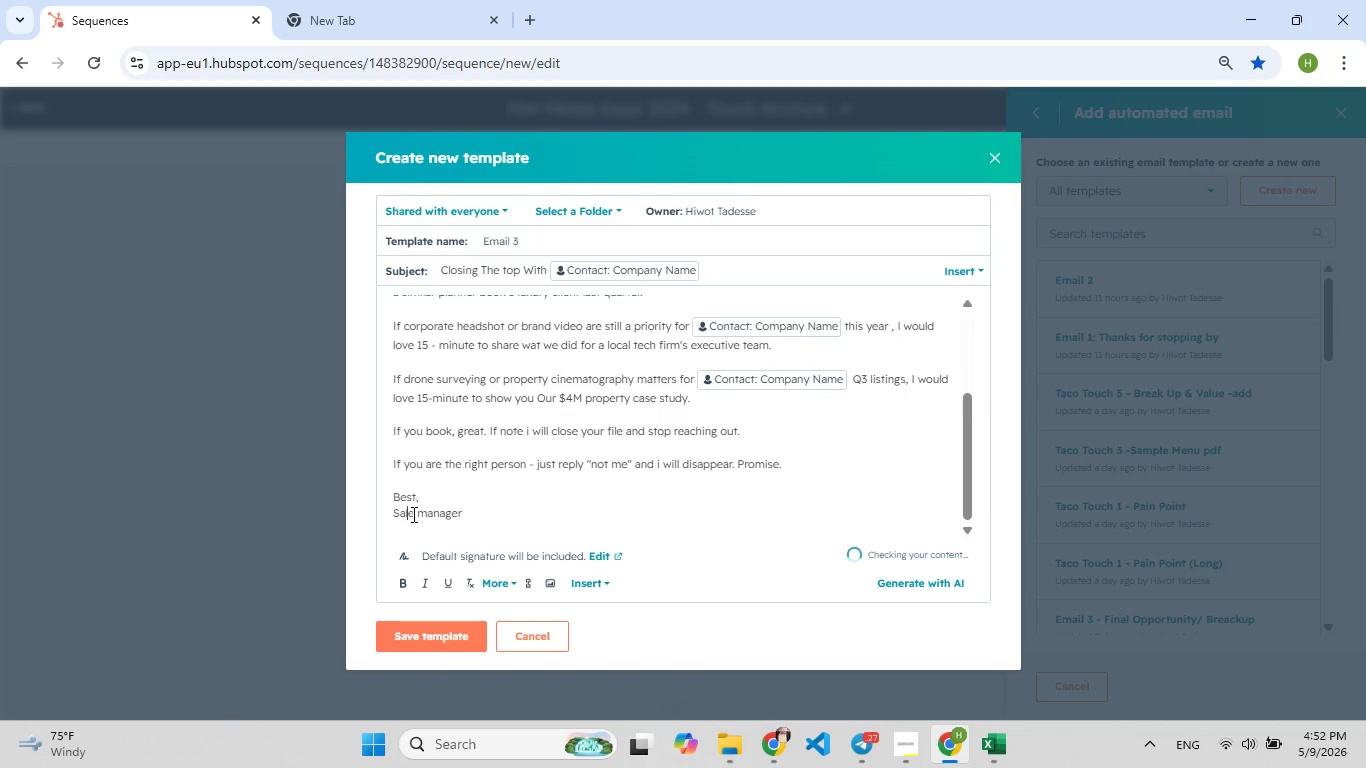 
key(F9)
 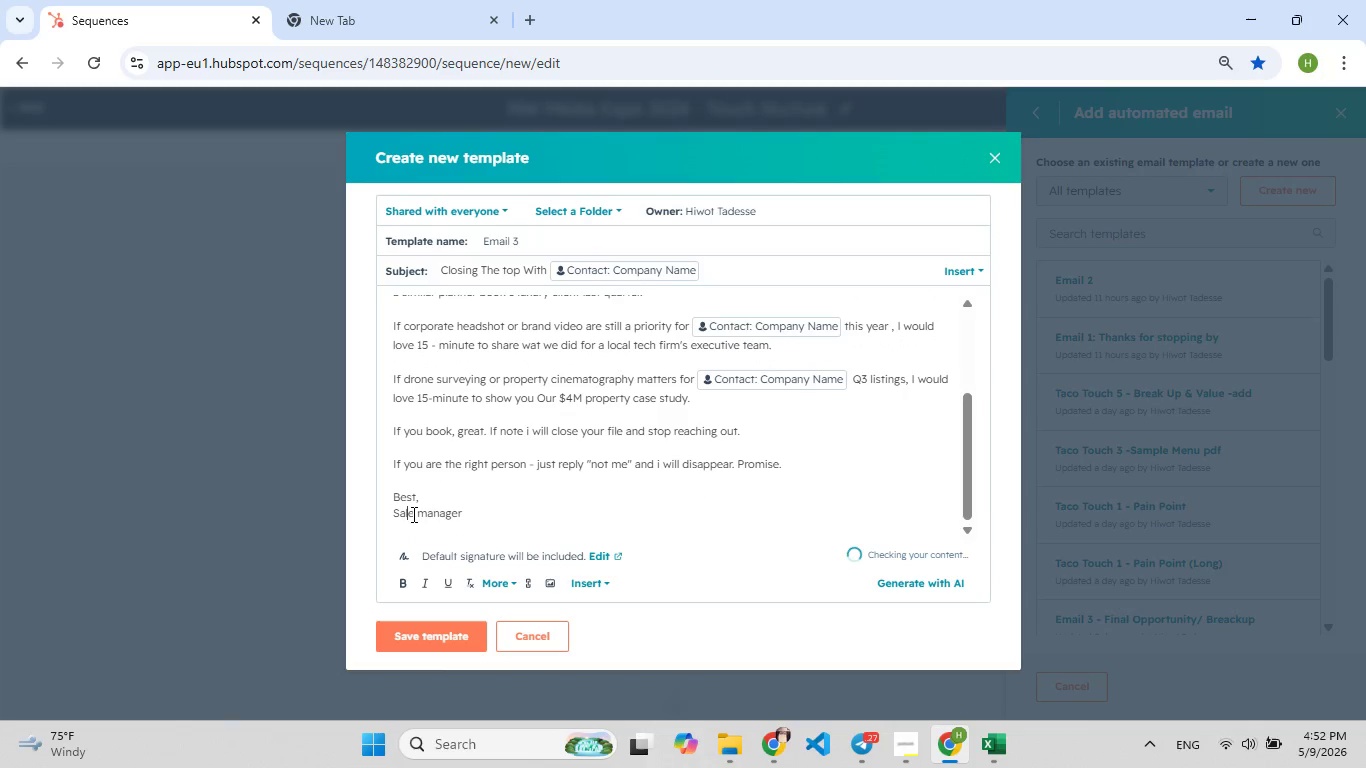 
key(ArrowRight)
 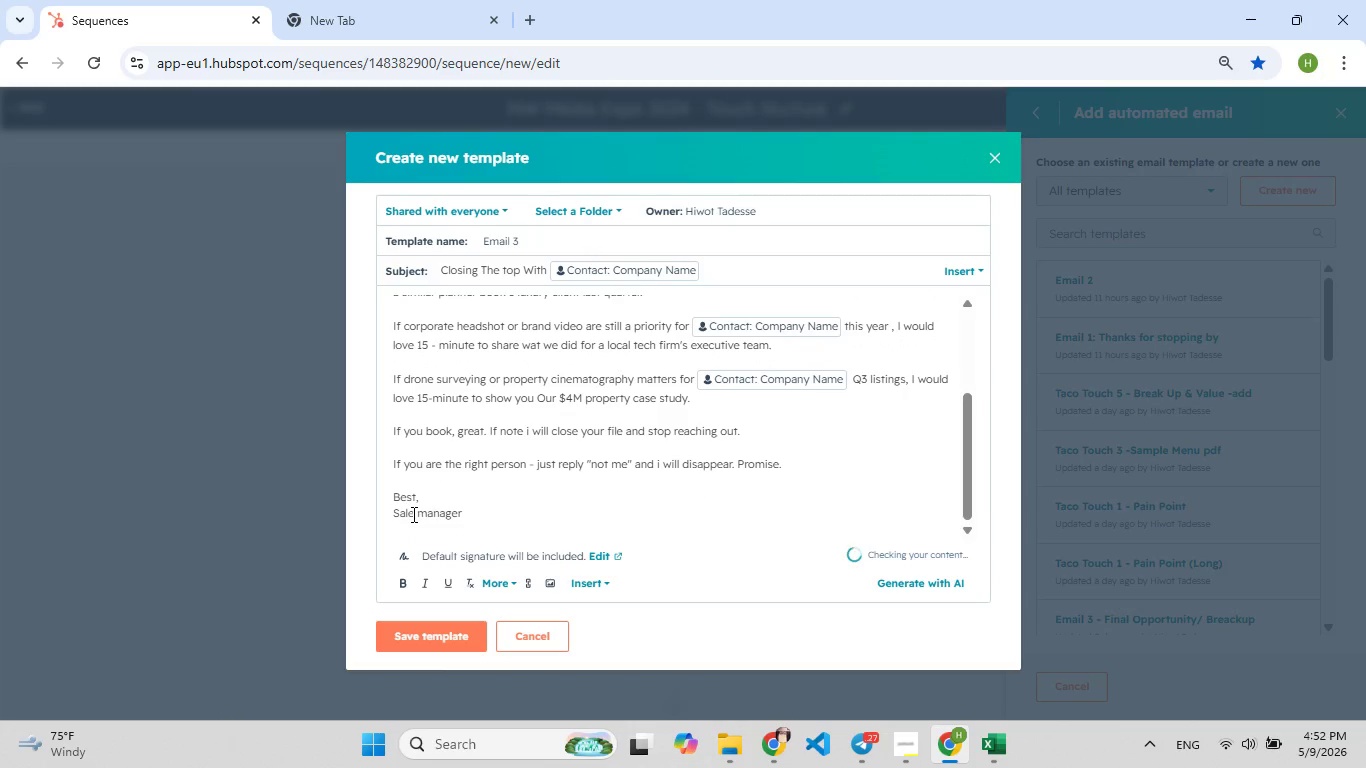 
key(S)
 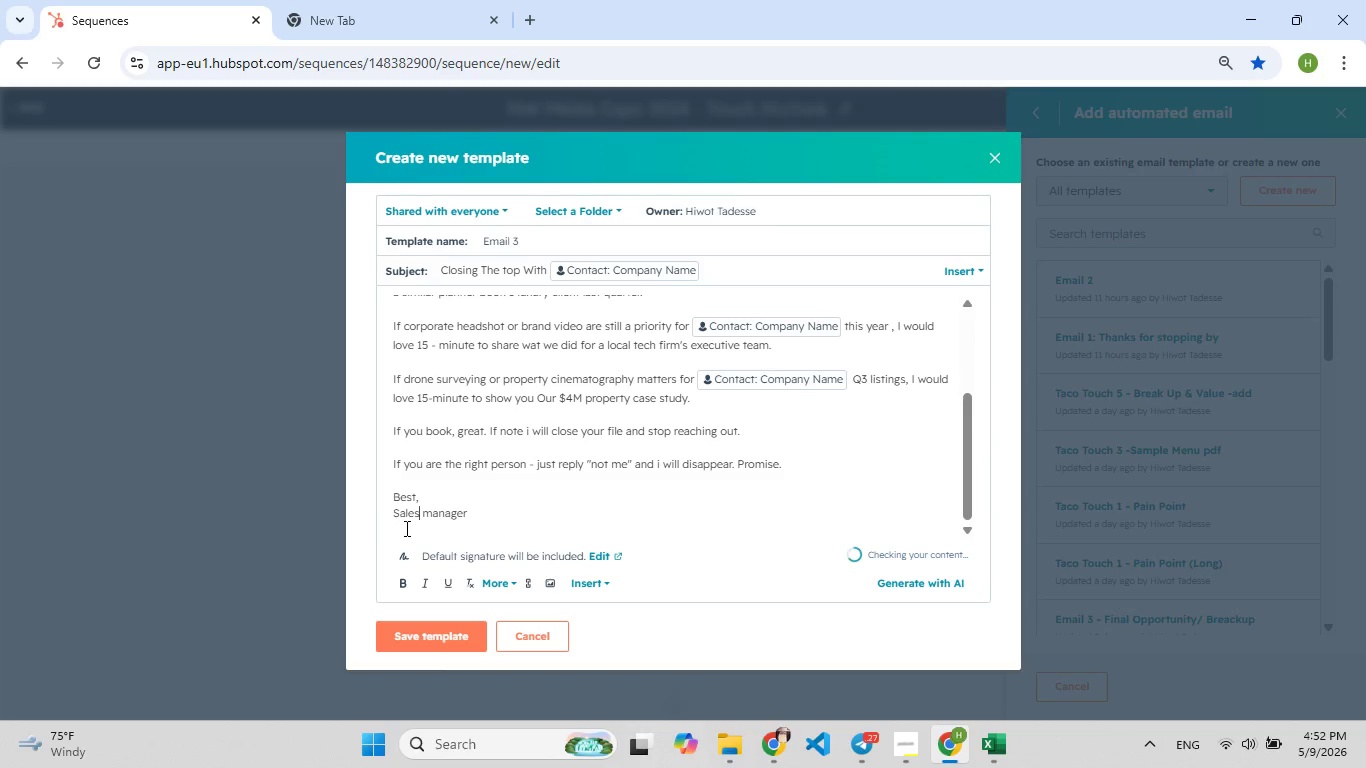 
left_click([406, 529])
 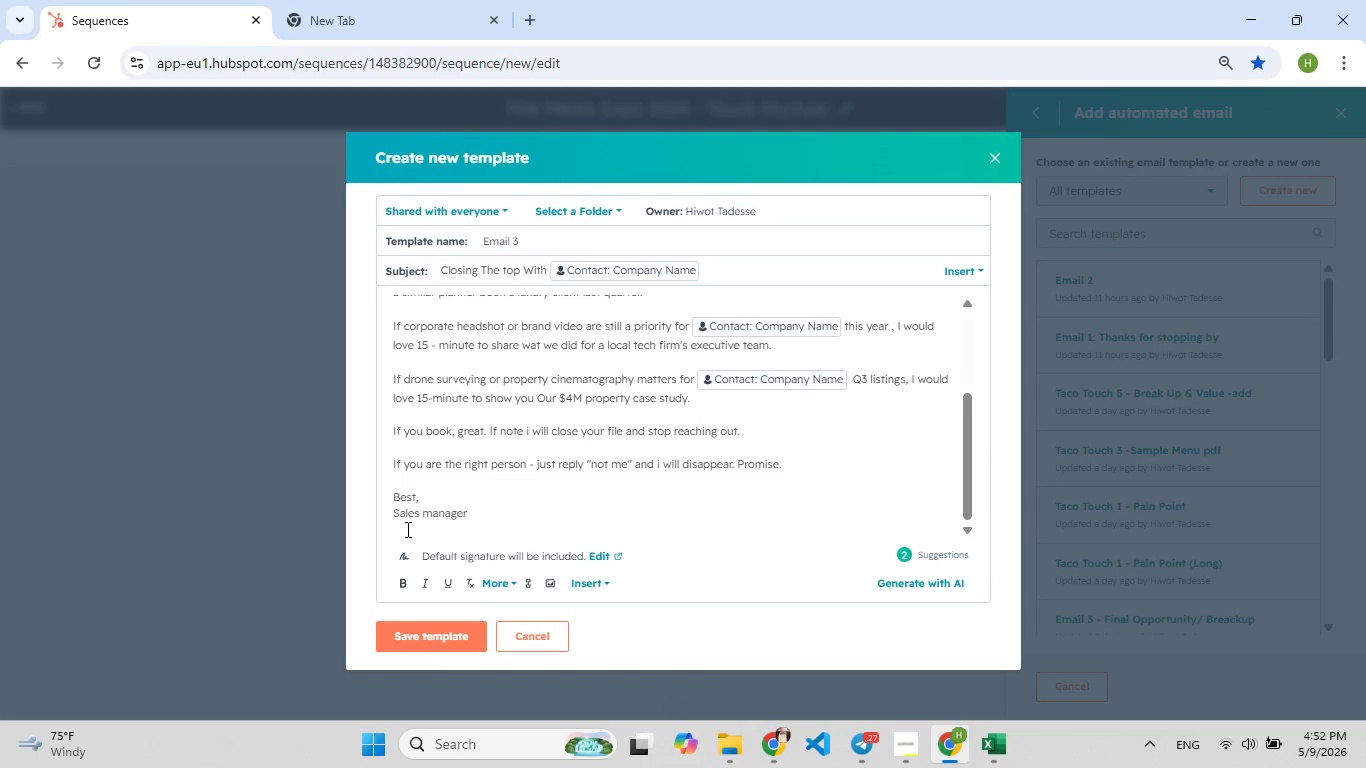 
type(Apex Frame Medio[F9])
key(Backspace)
type(a)
 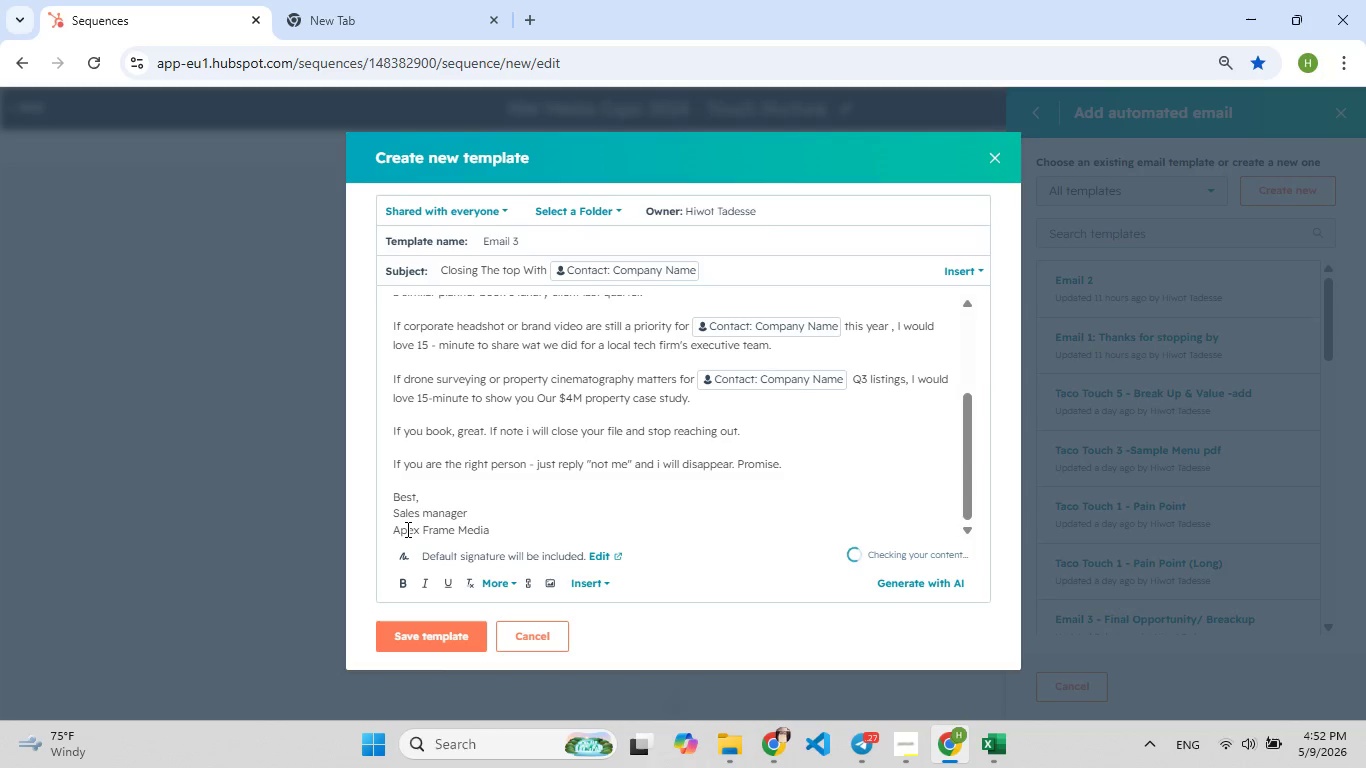 
wait(10.06)
 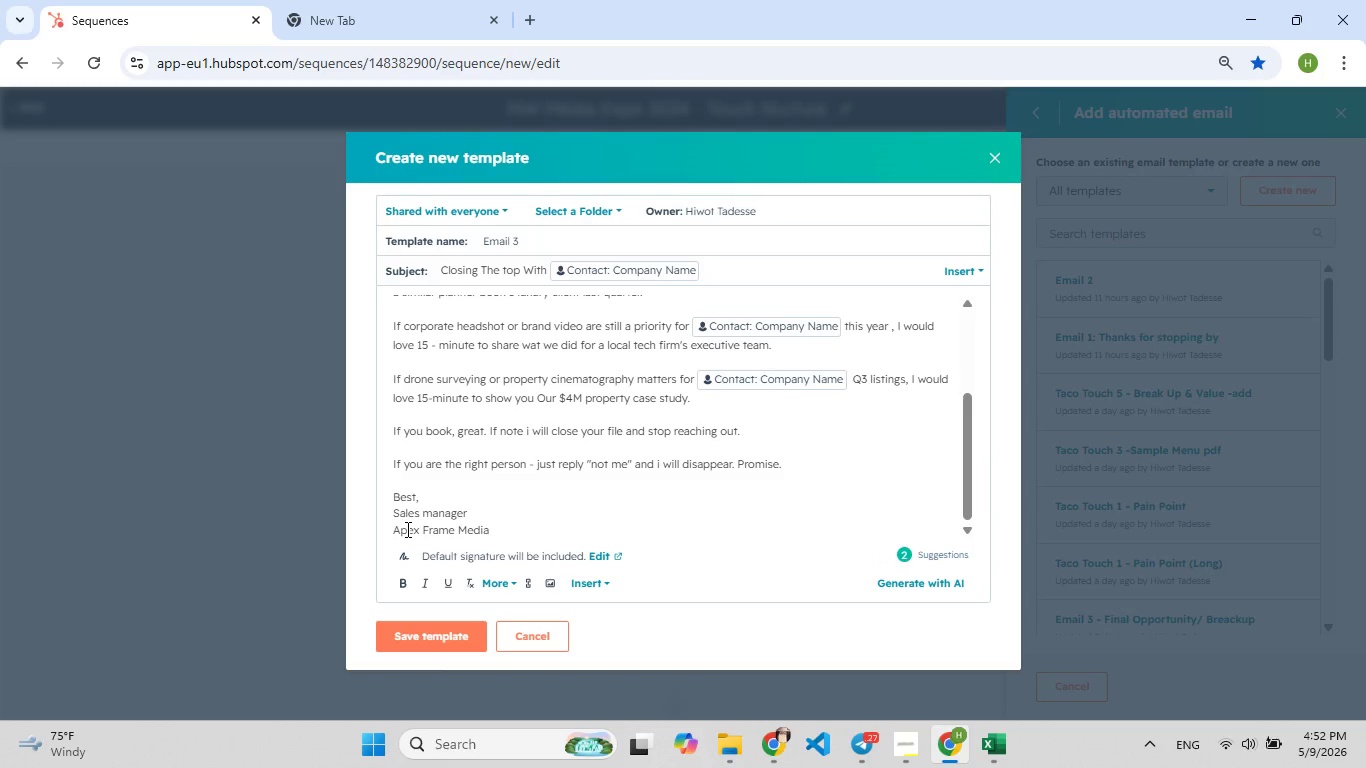 
left_click([455, 643])
 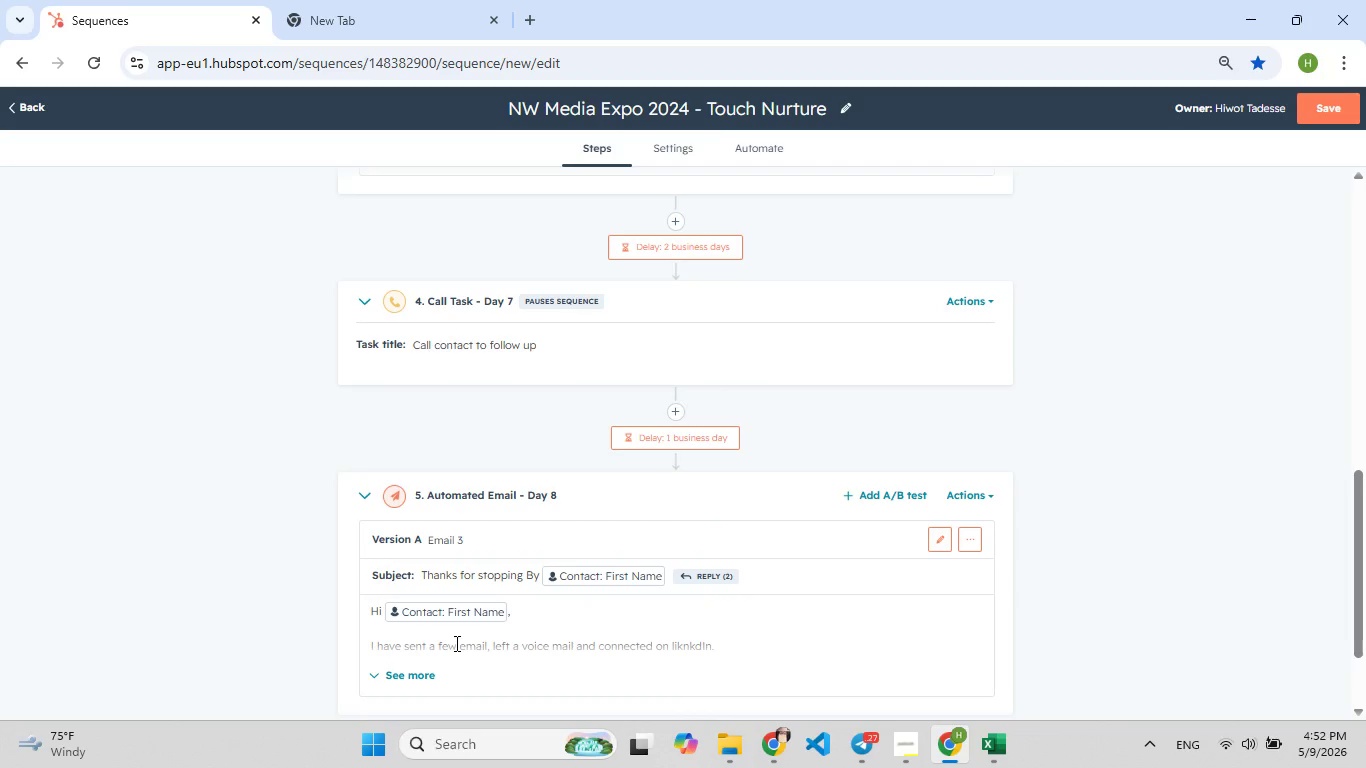 
wait(8.58)
 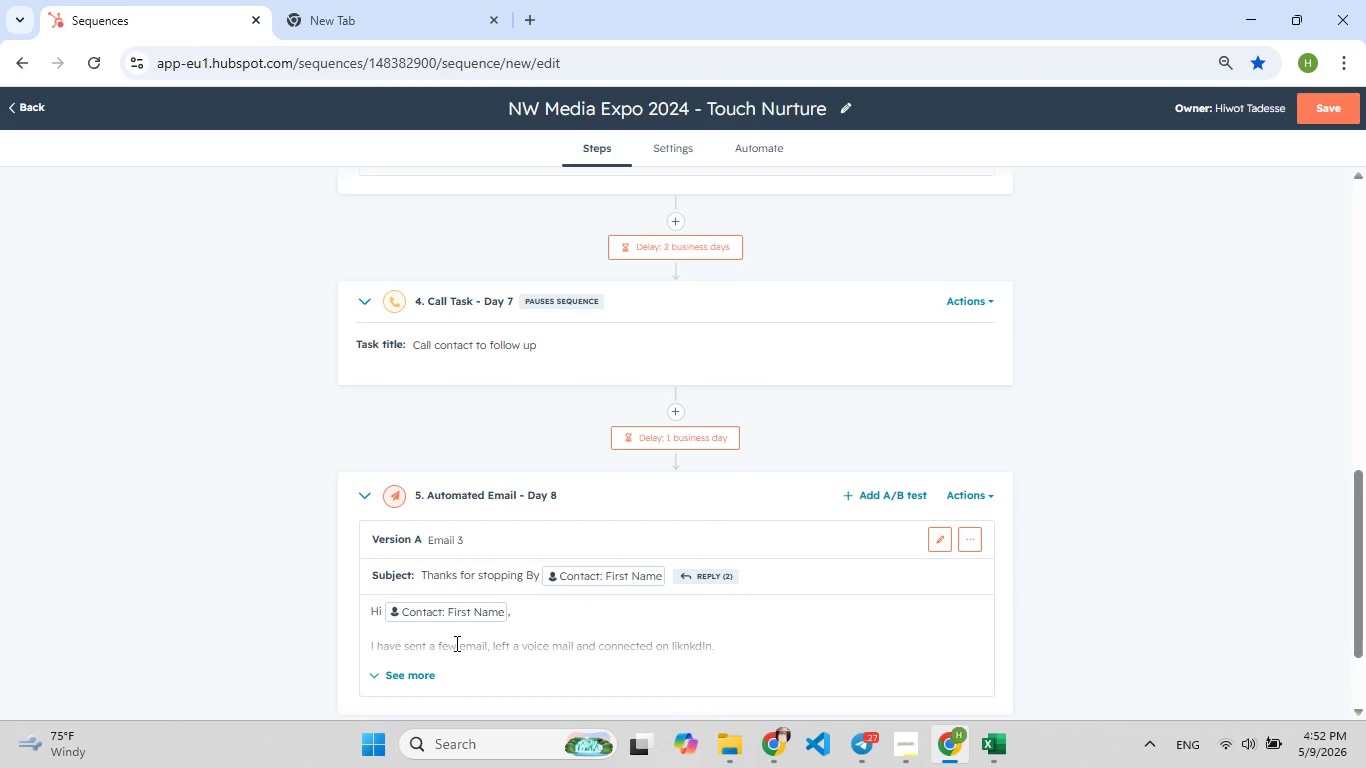 
left_click([696, 432])
 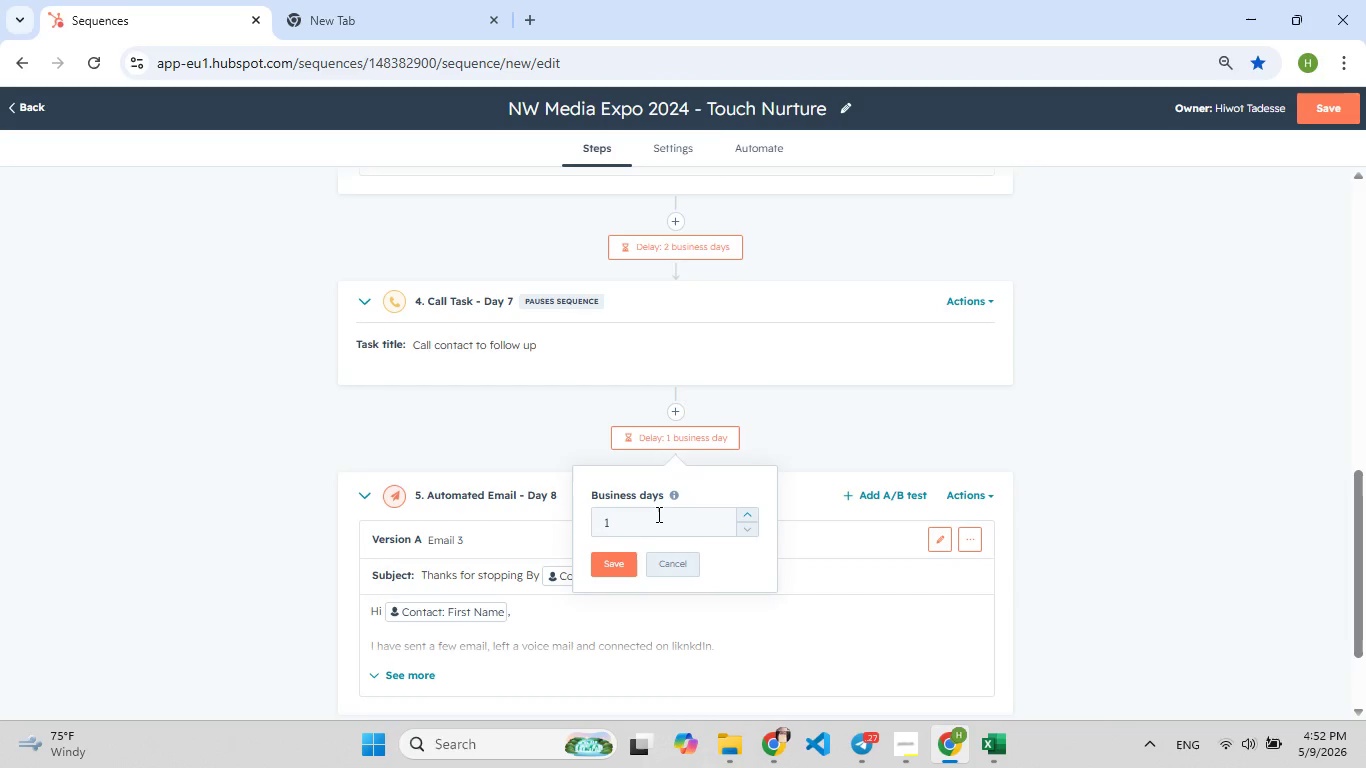 
left_click([653, 521])
 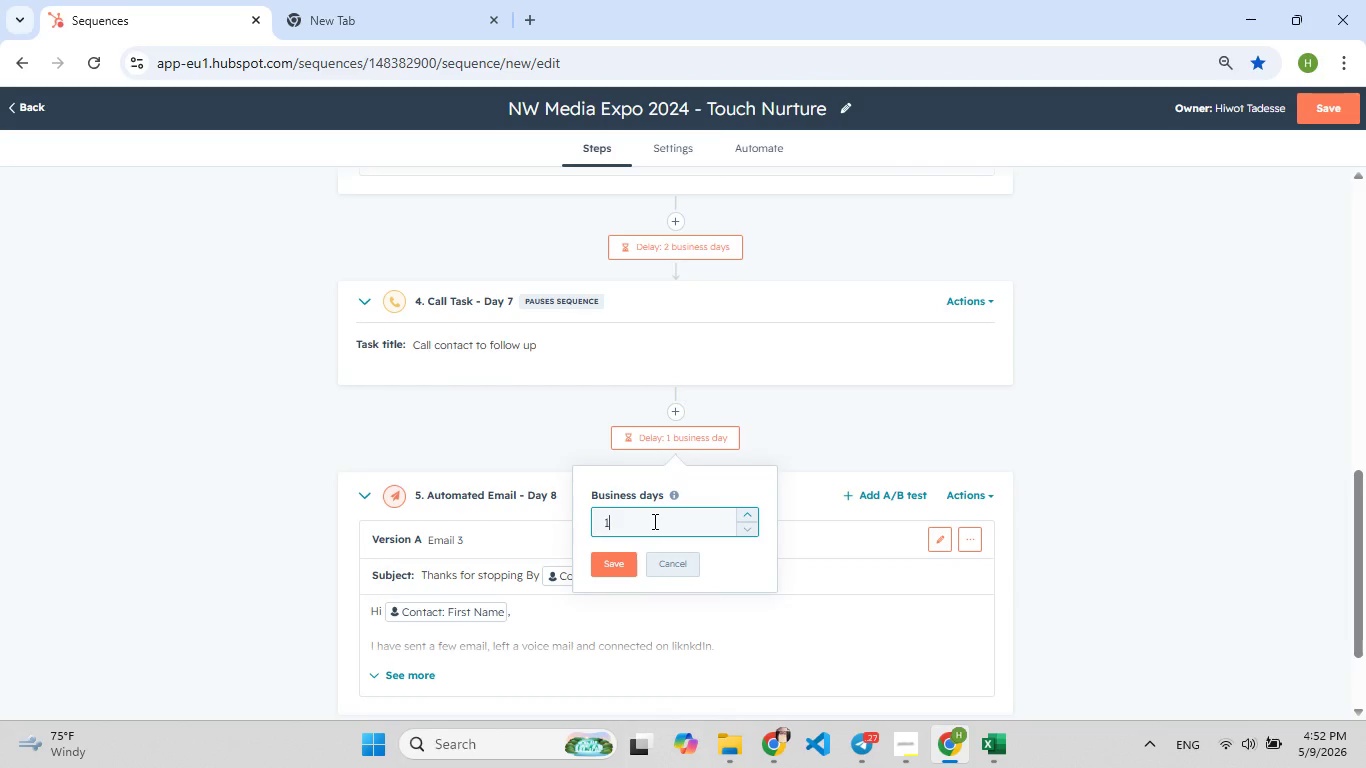 
key(Backspace)
 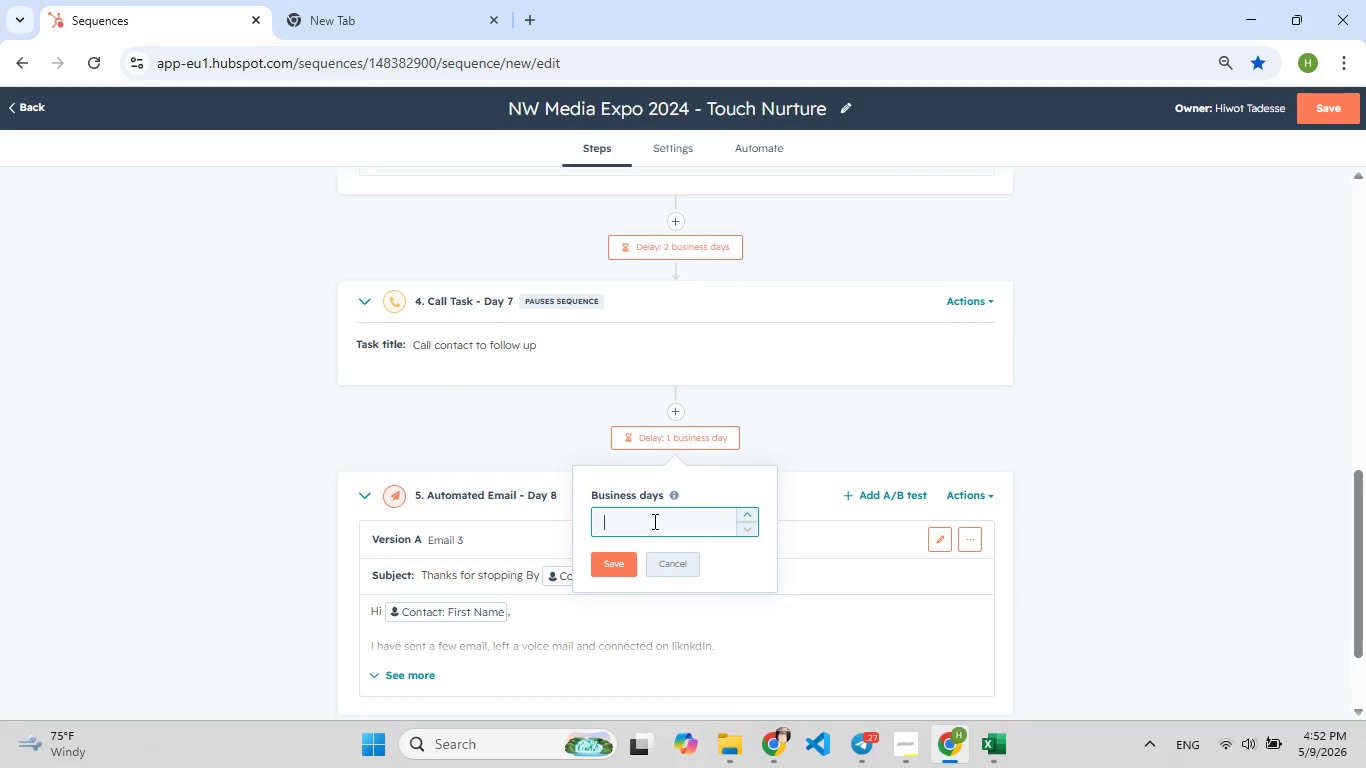 
key(F9)
 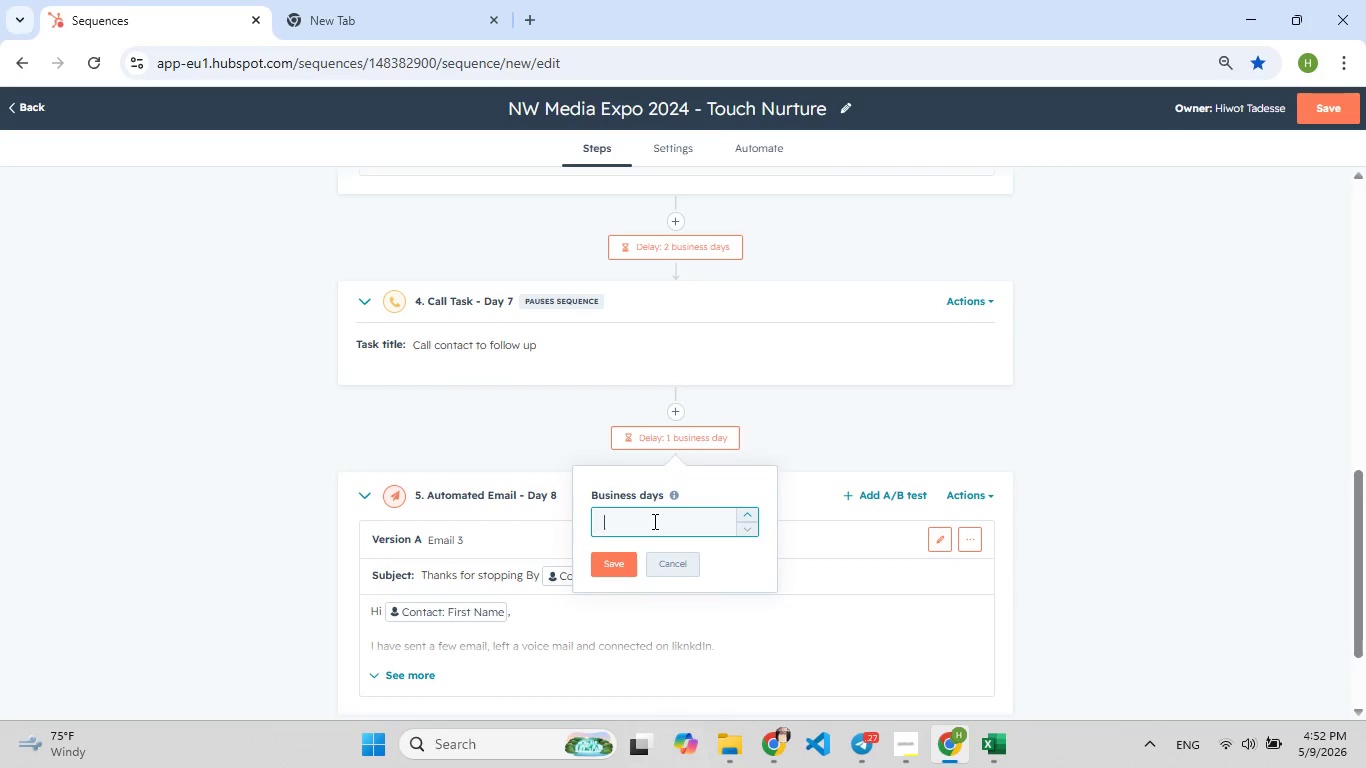 
key(2)
 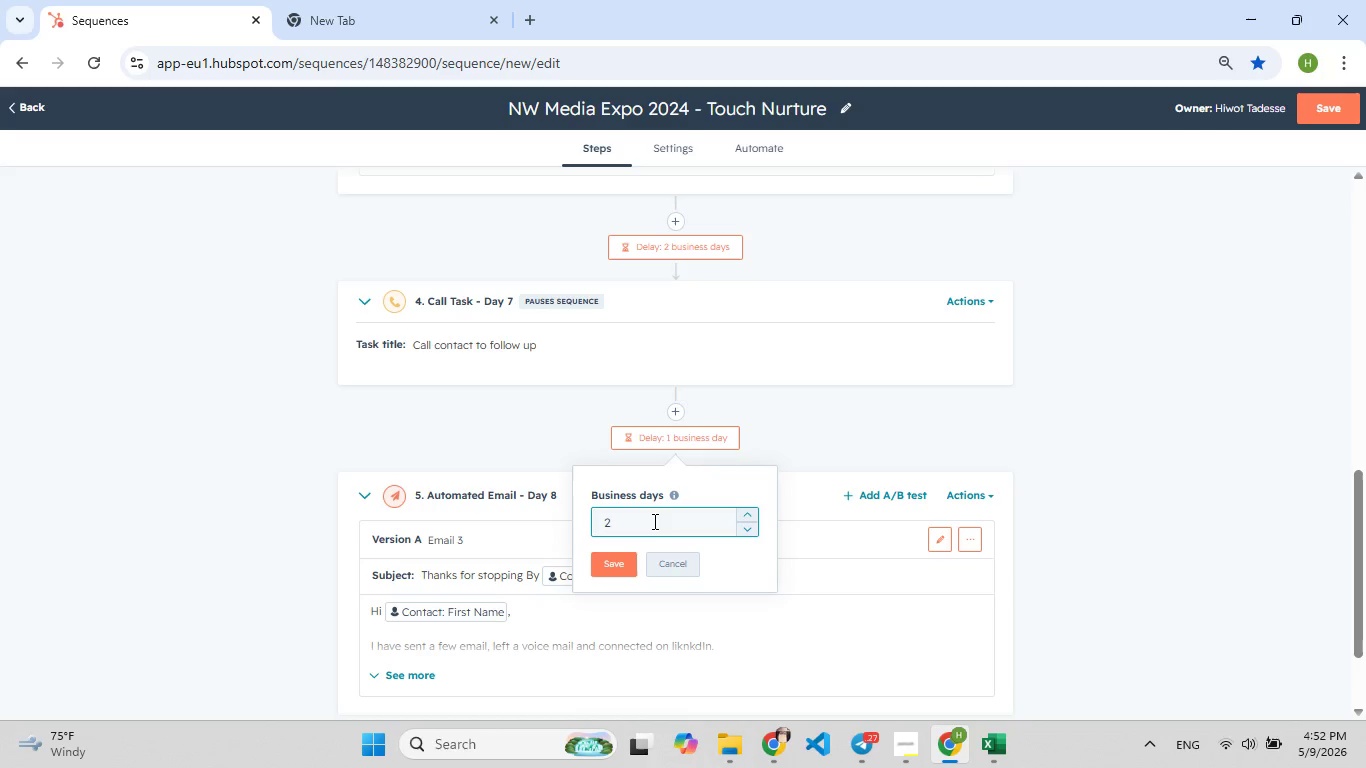 
key(Enter)
 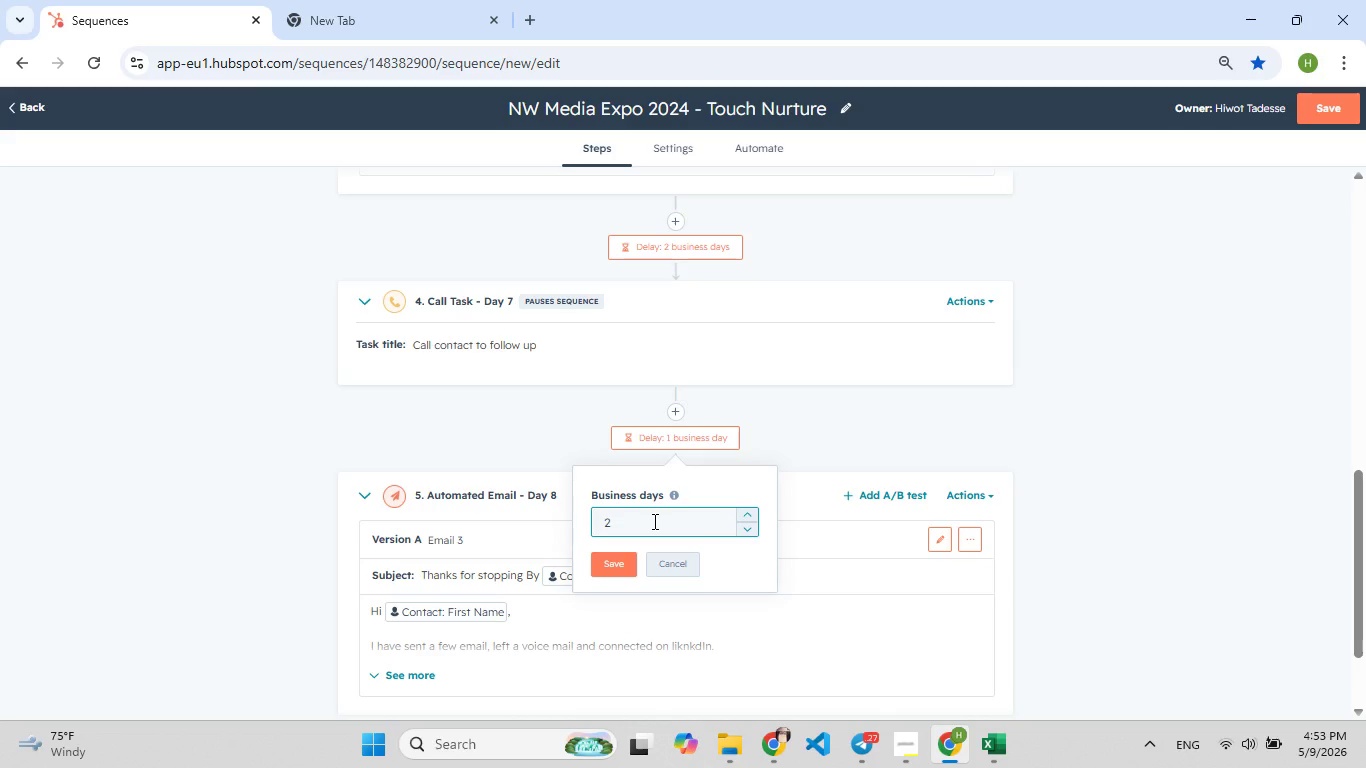 
wait(13.34)
 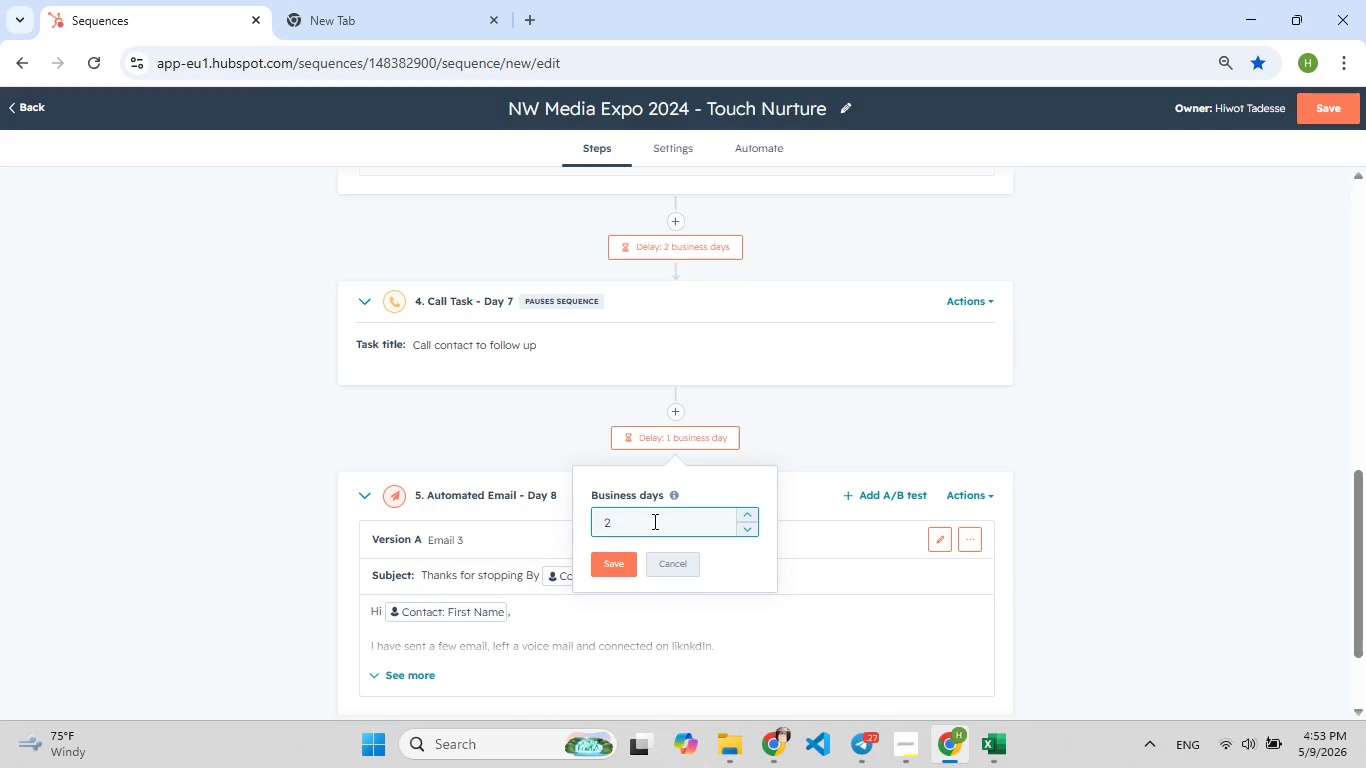 
left_click([903, 435])
 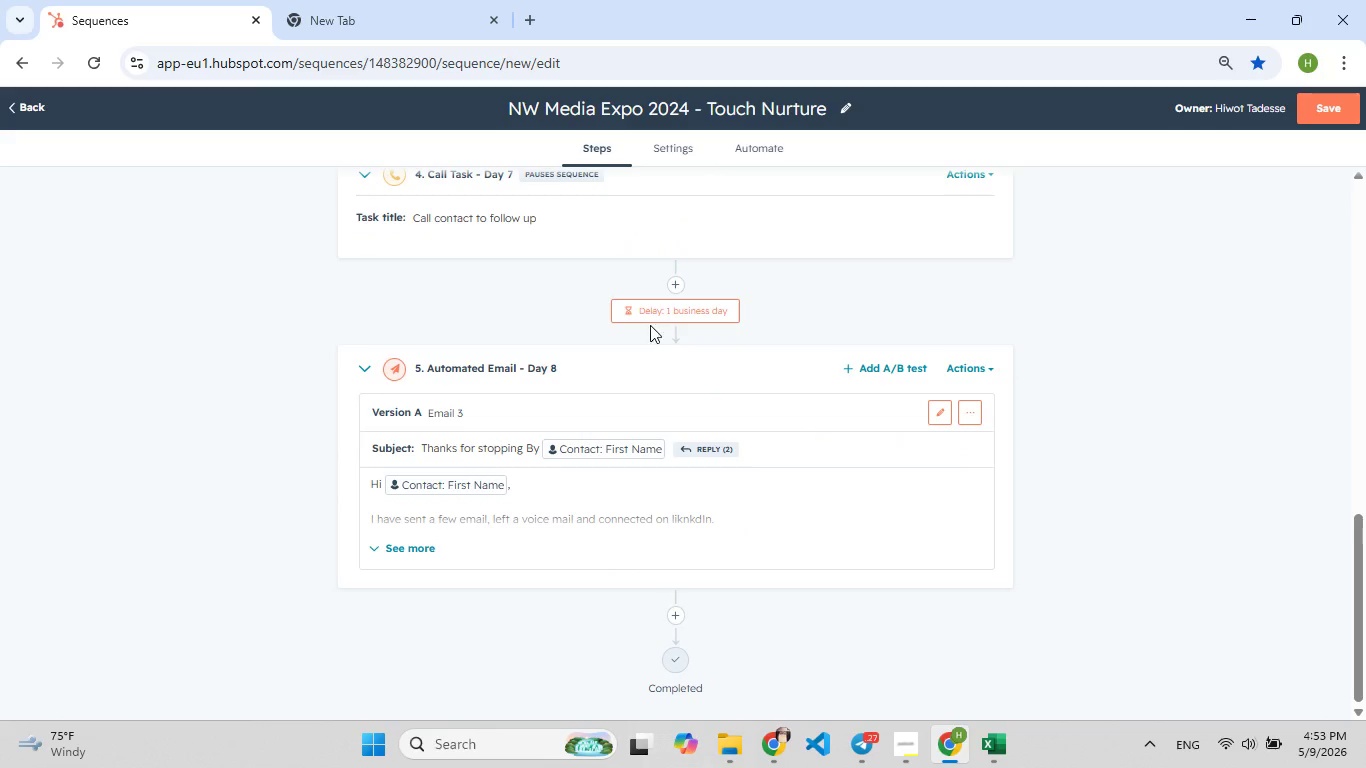 
left_click([656, 312])
 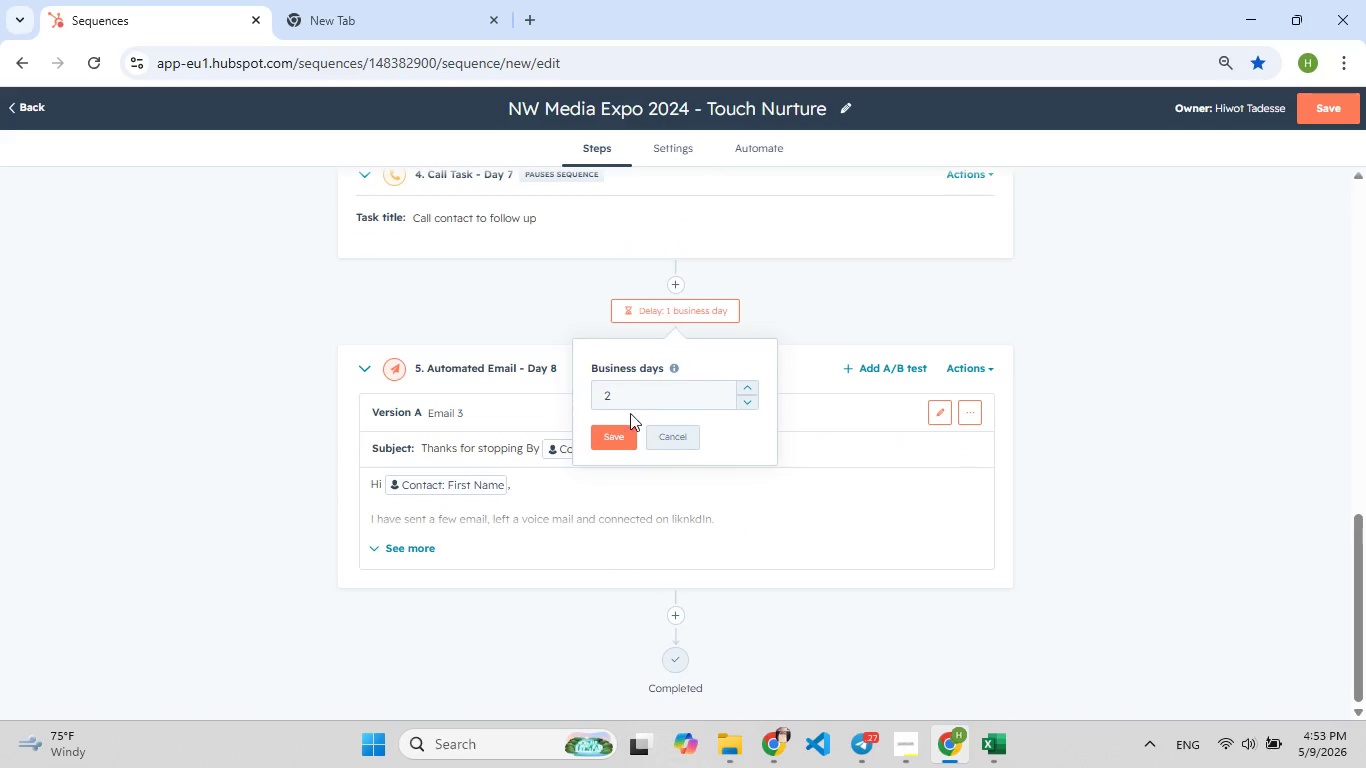 
left_click([618, 434])
 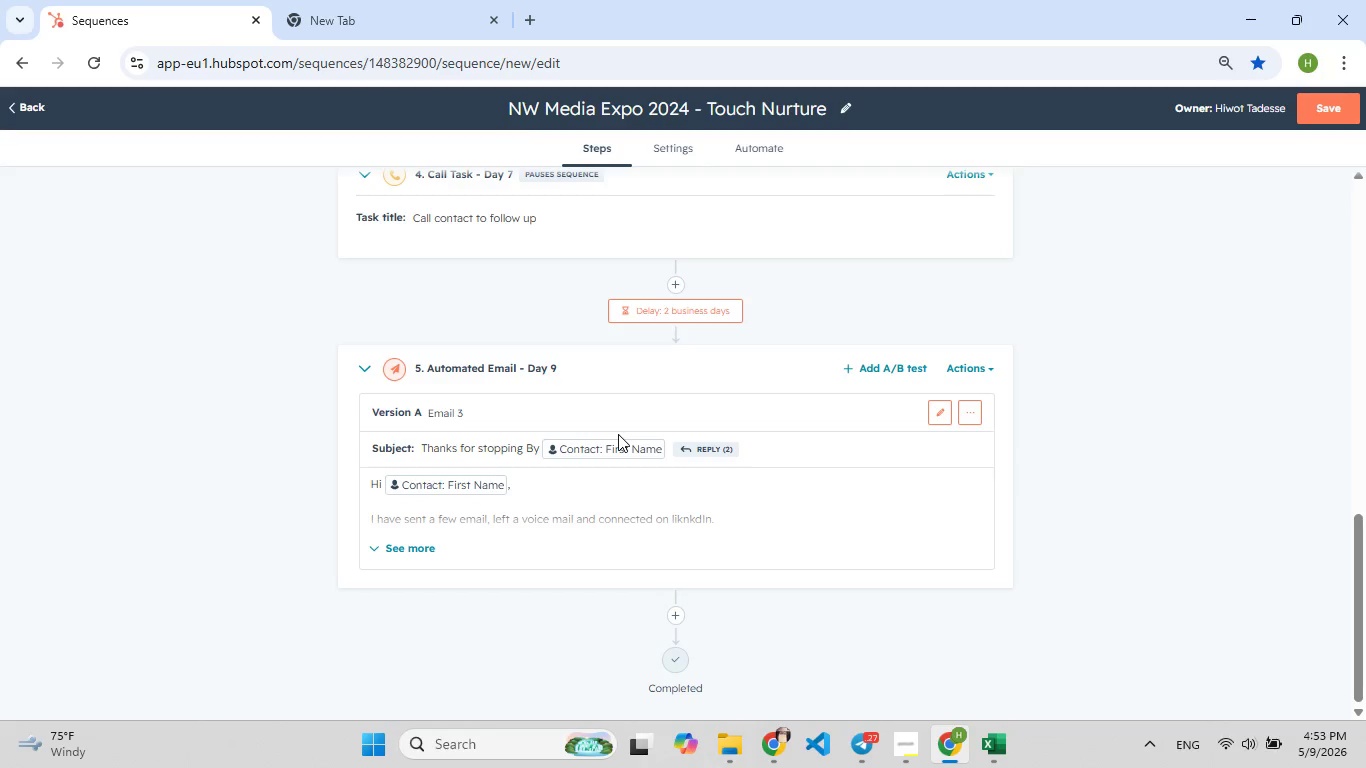 
wait(20.81)
 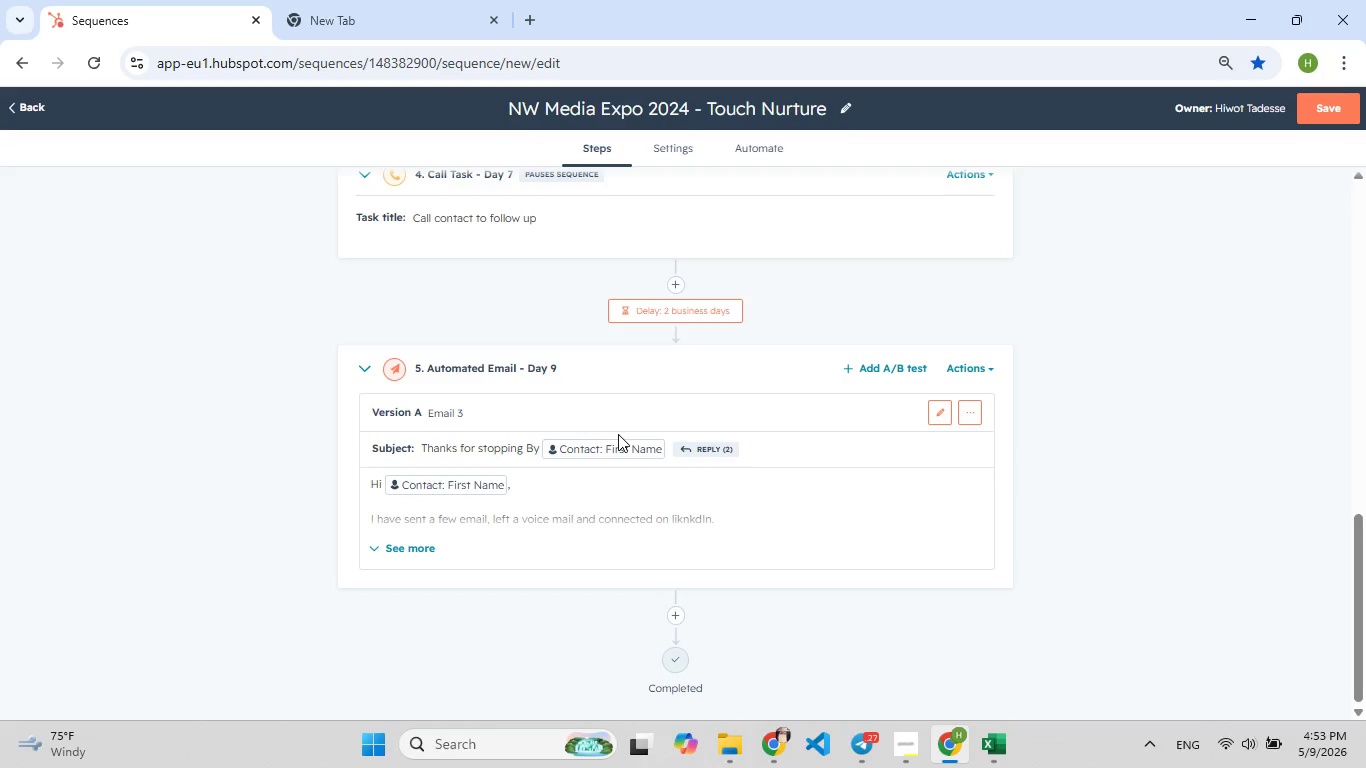 
left_click([1324, 105])
 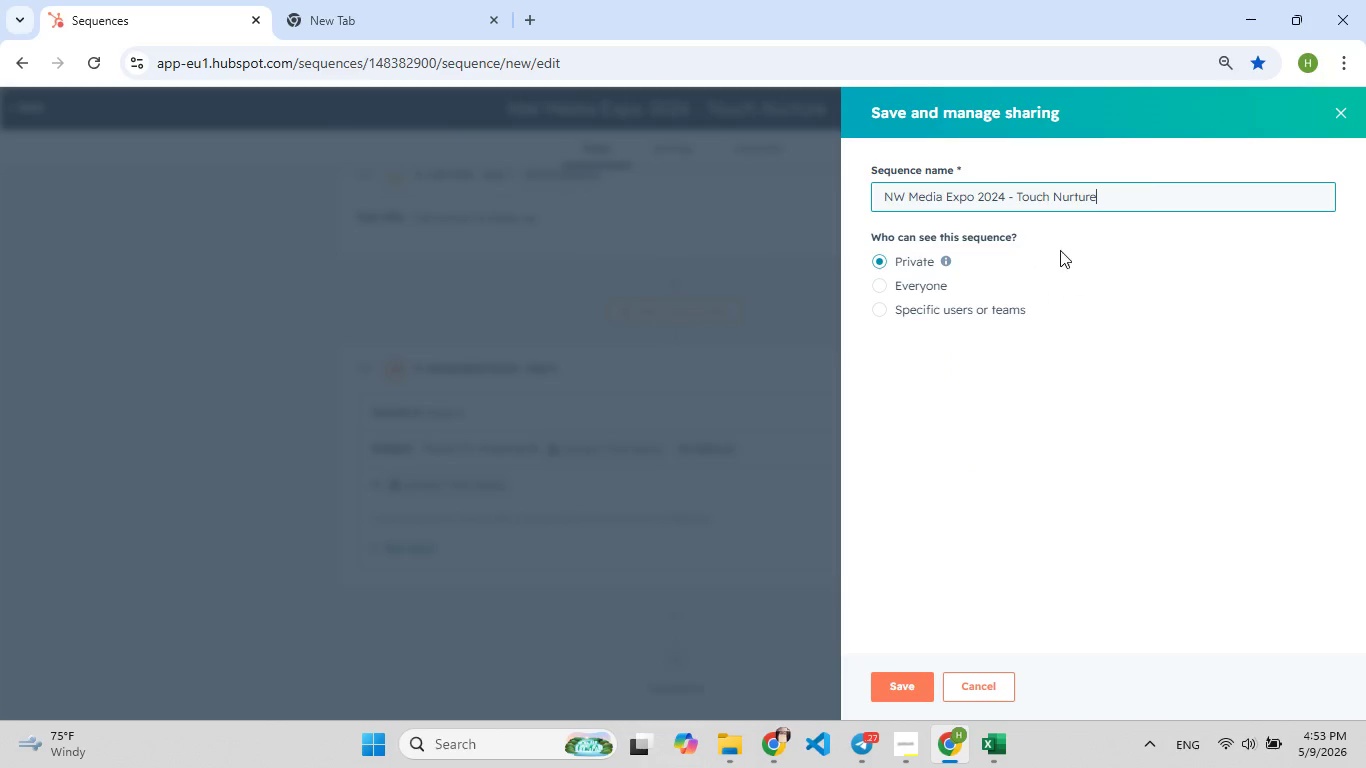 
left_click([947, 289])
 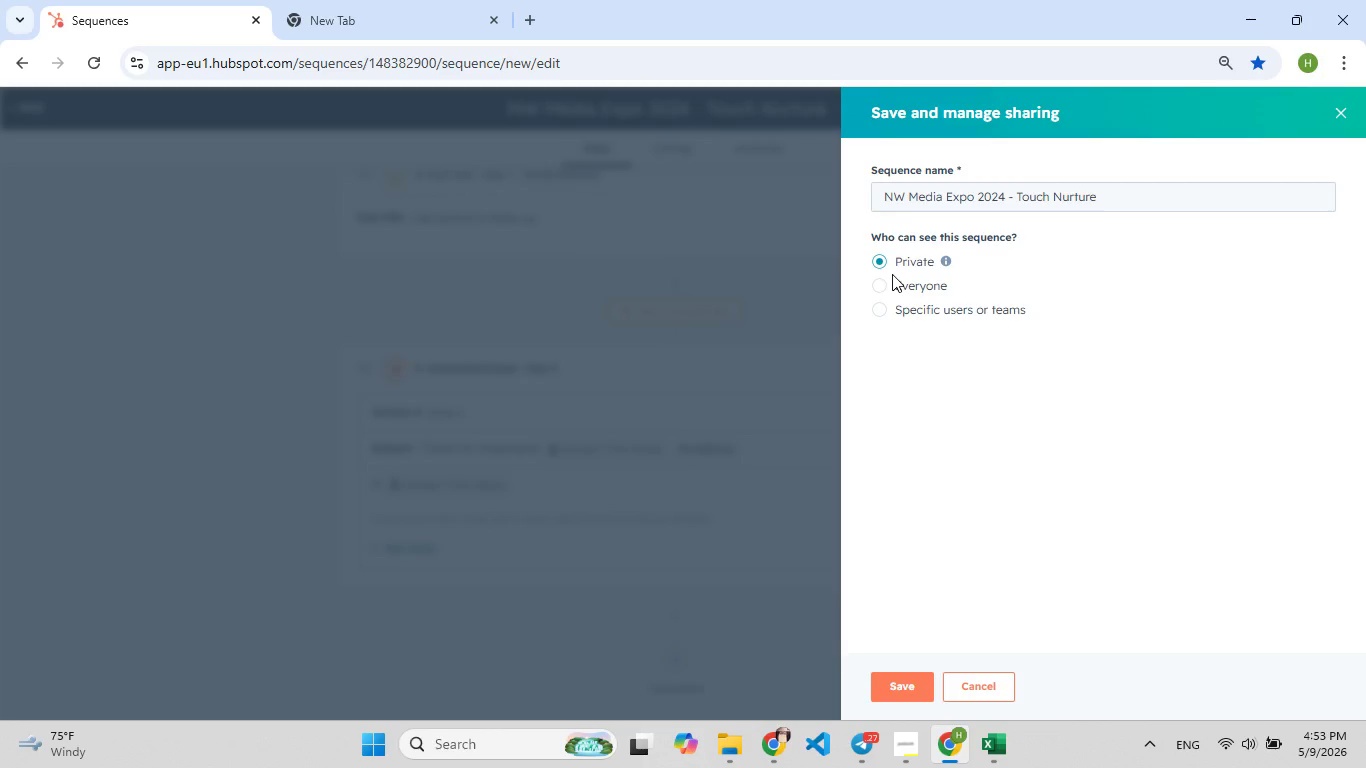 
left_click_drag(start_coordinate=[892, 274], to_coordinate=[884, 280])
 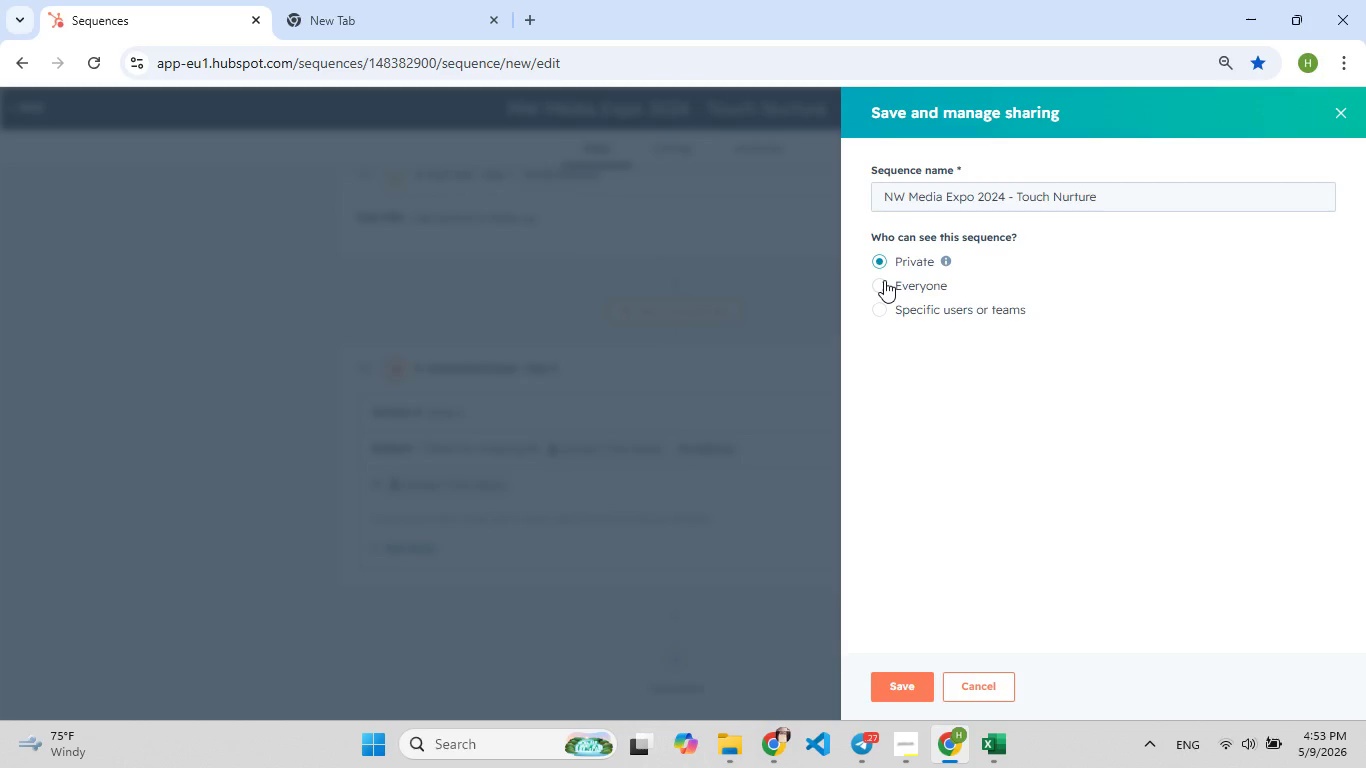 
left_click([884, 280])
 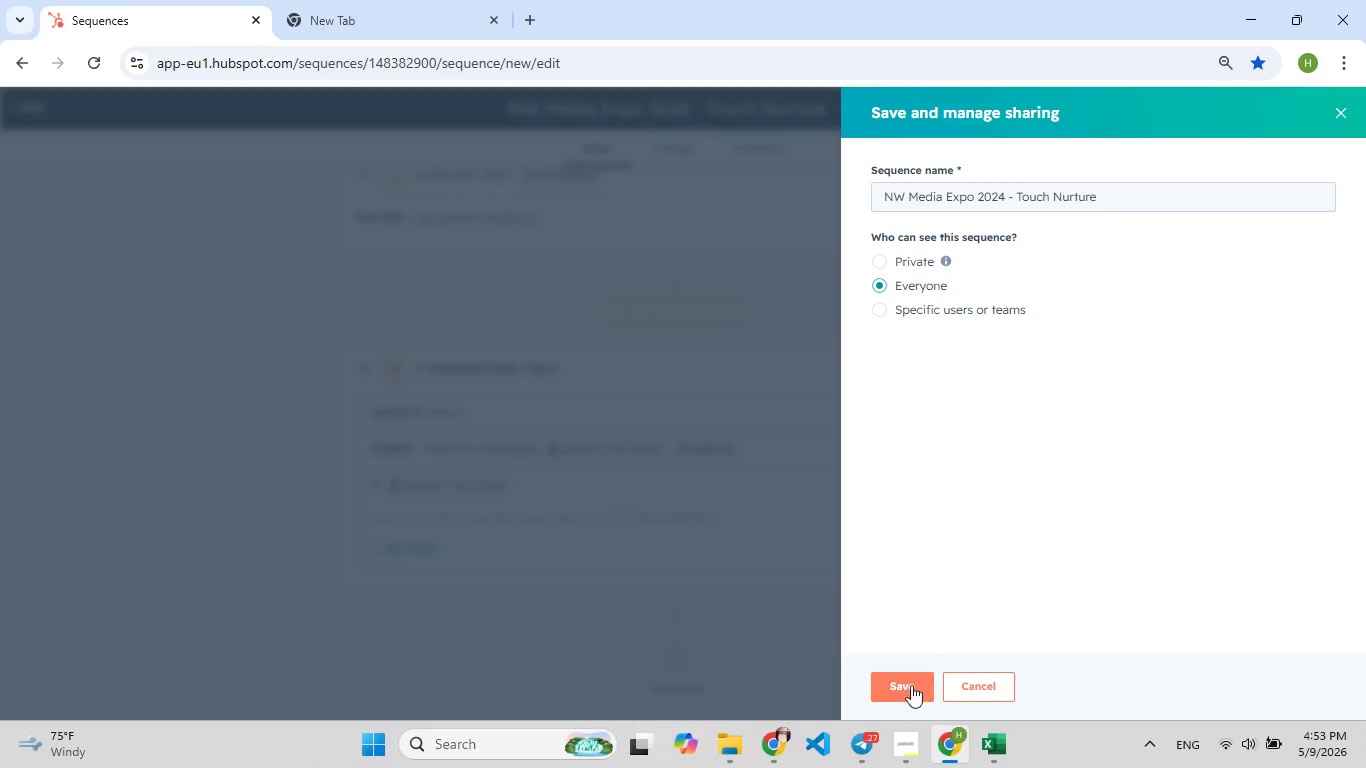 
left_click([901, 705])
 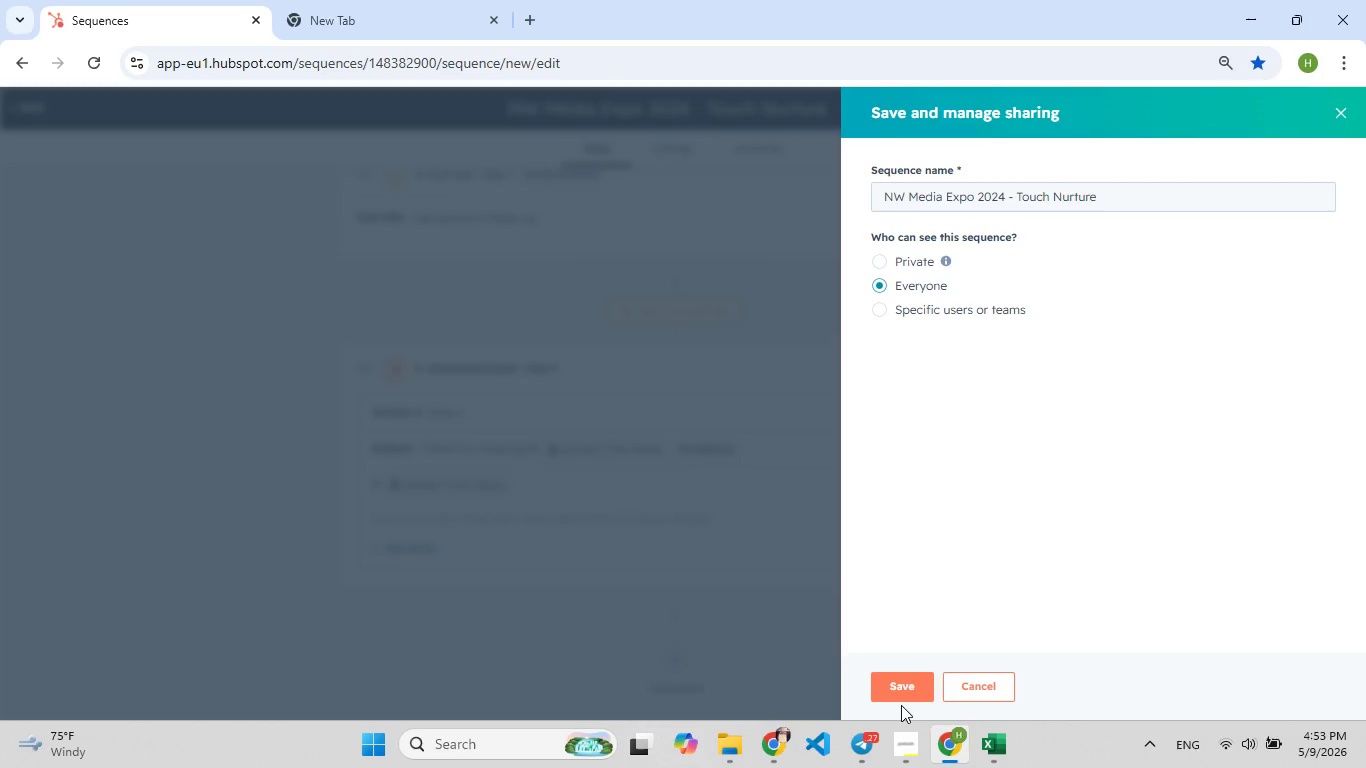 
left_click([915, 692])
 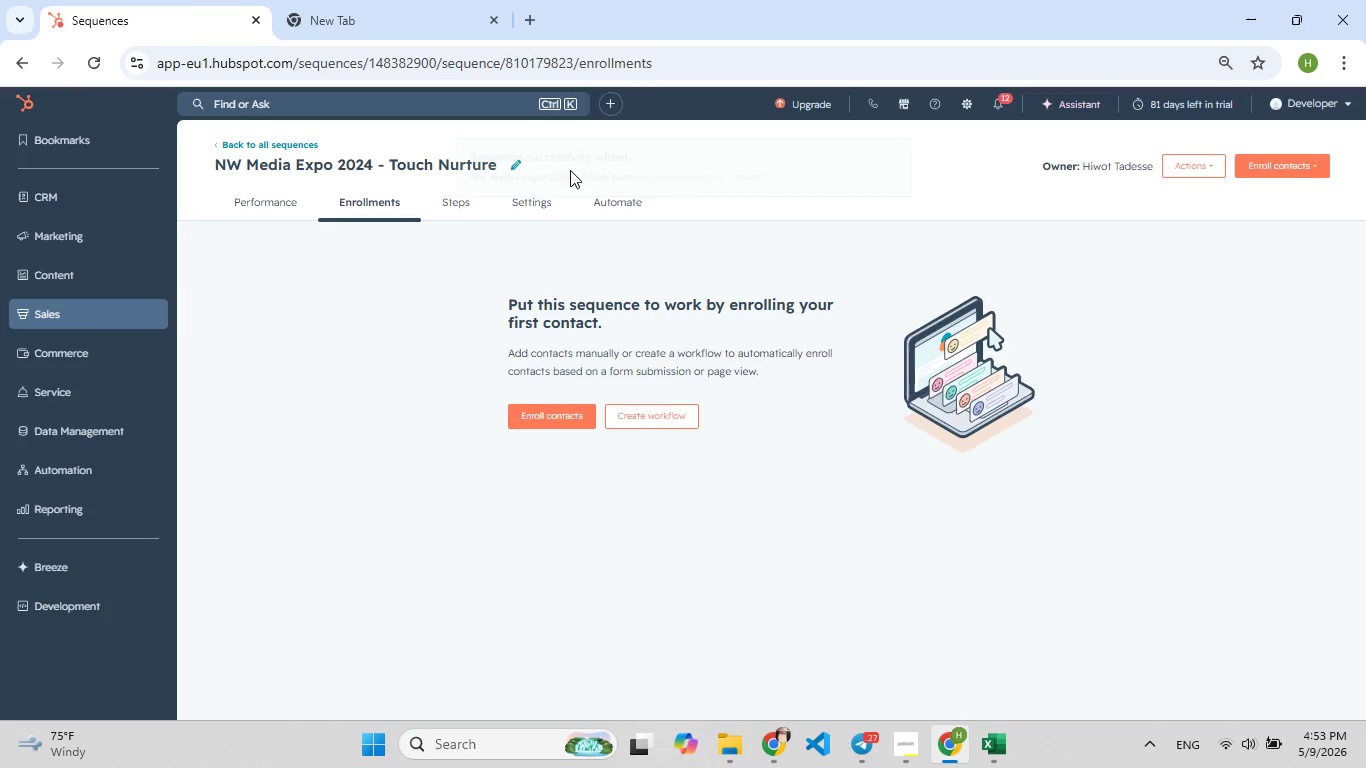 
wait(6.45)
 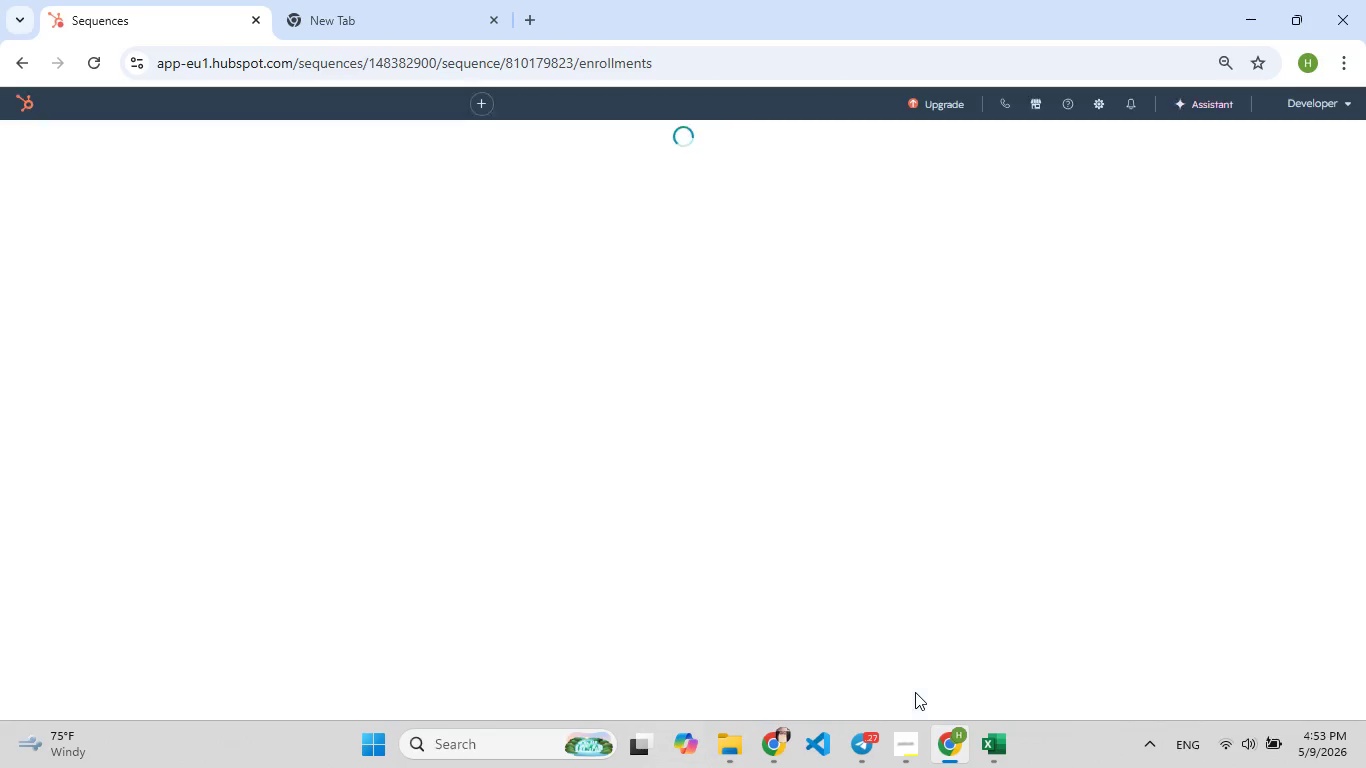 
left_click([518, 437])
 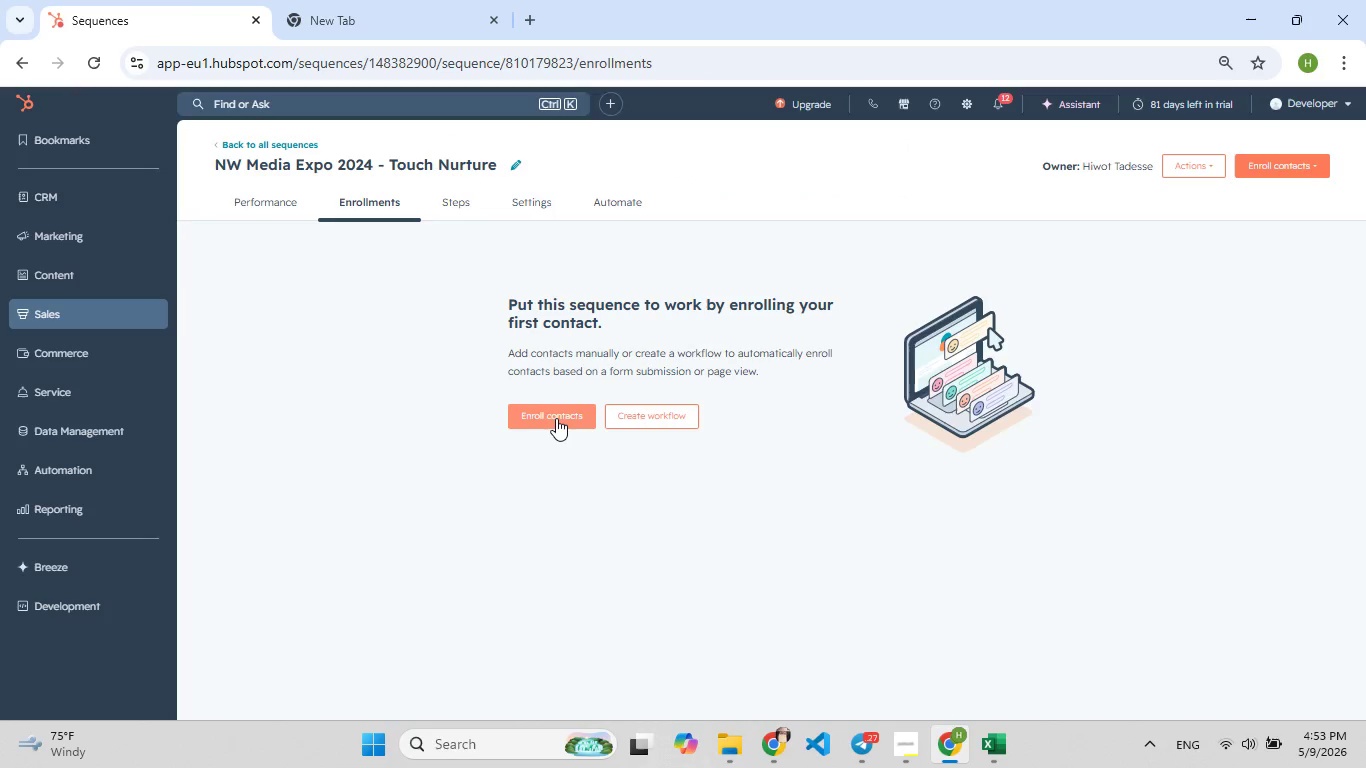 
left_click([556, 418])
 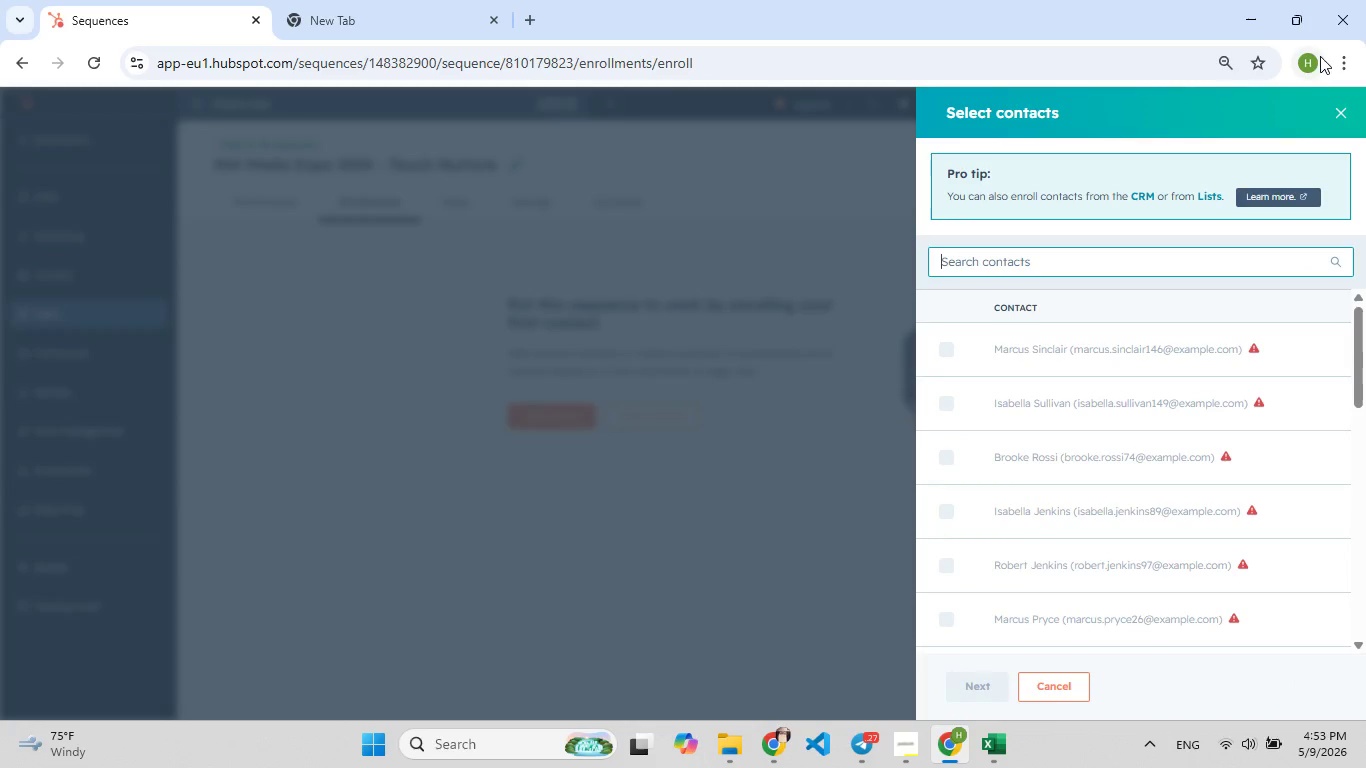 
left_click([1344, 112])
 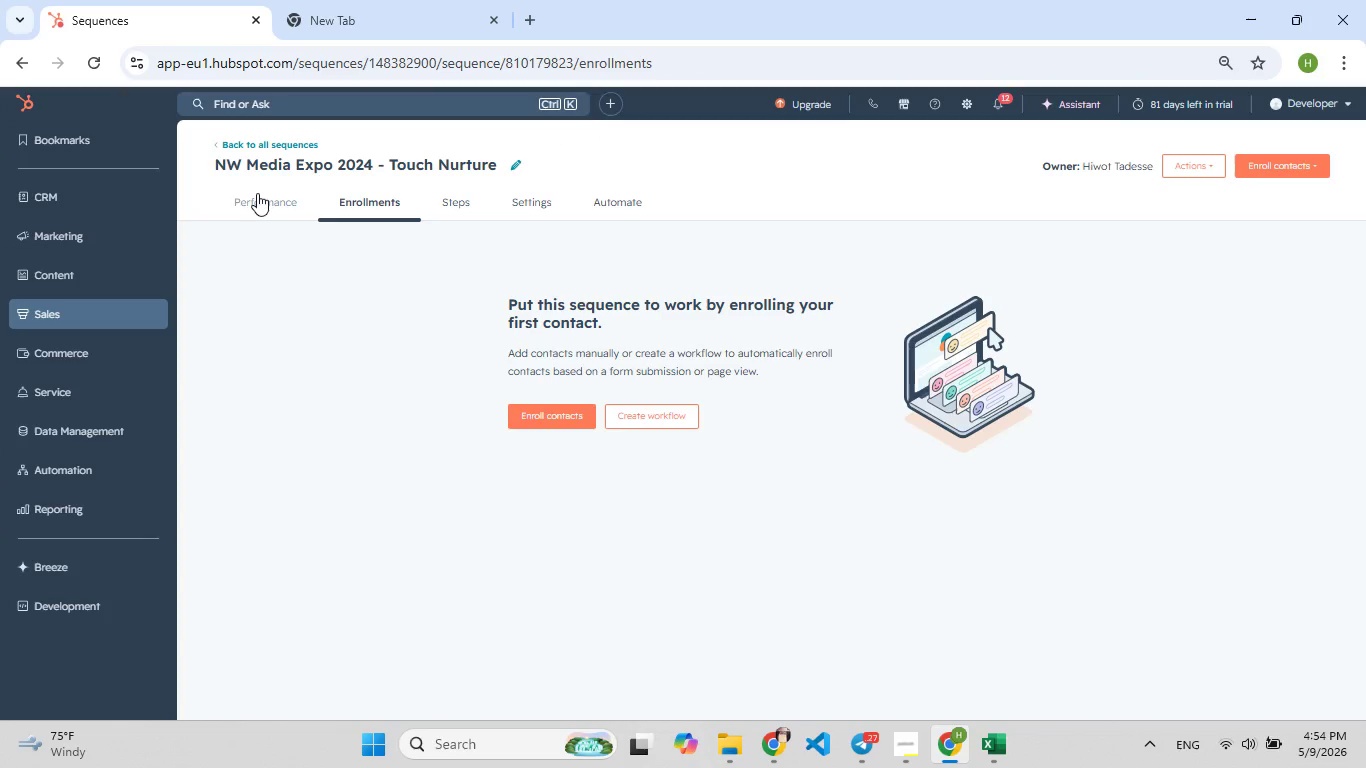 
left_click([256, 202])
 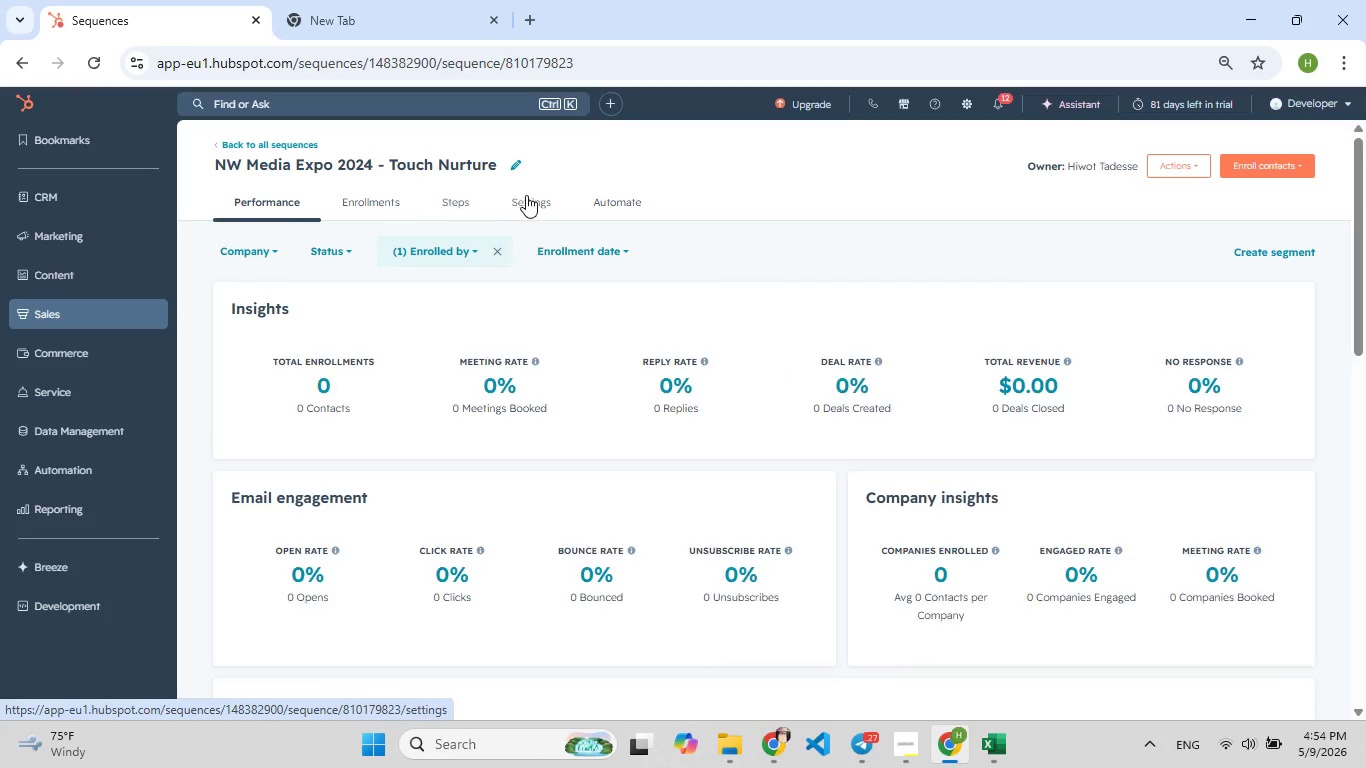 
left_click([528, 195])
 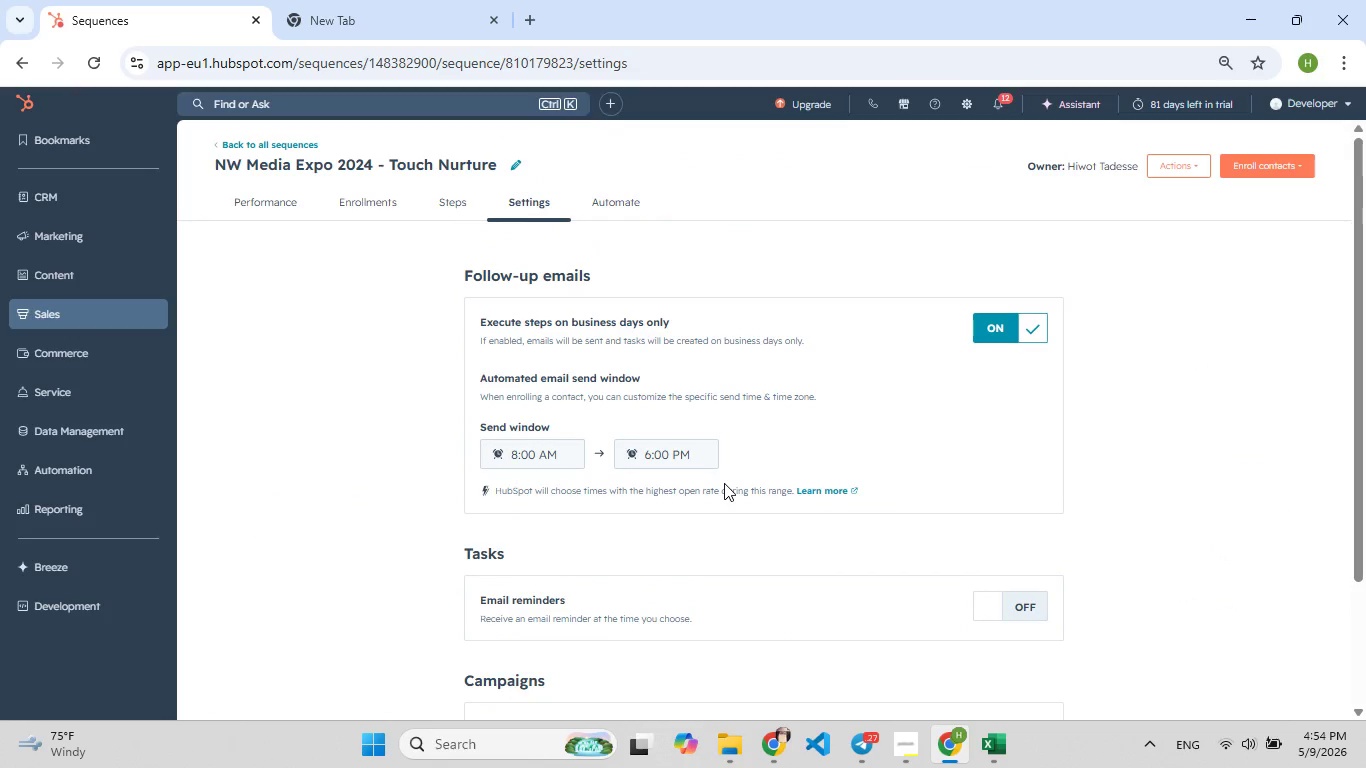 
wait(7.64)
 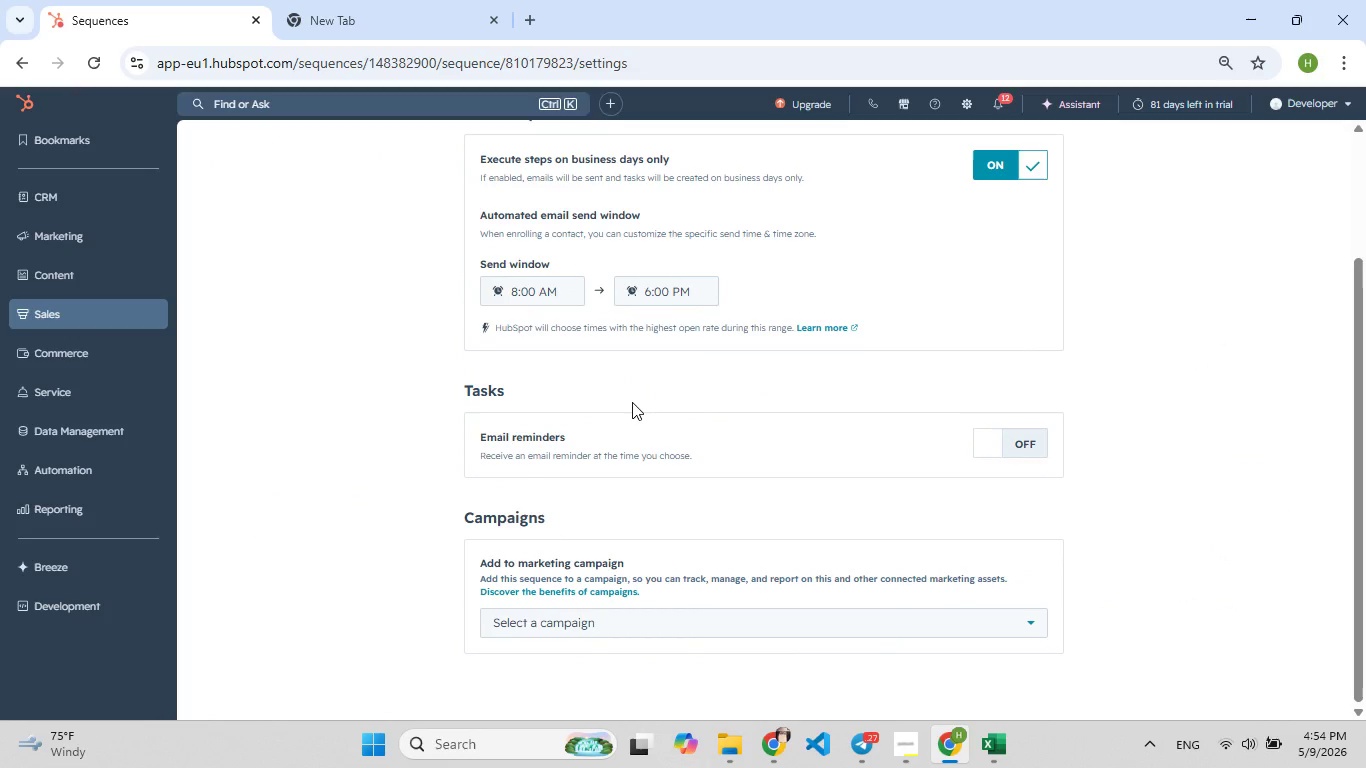 
left_click([1179, 165])
 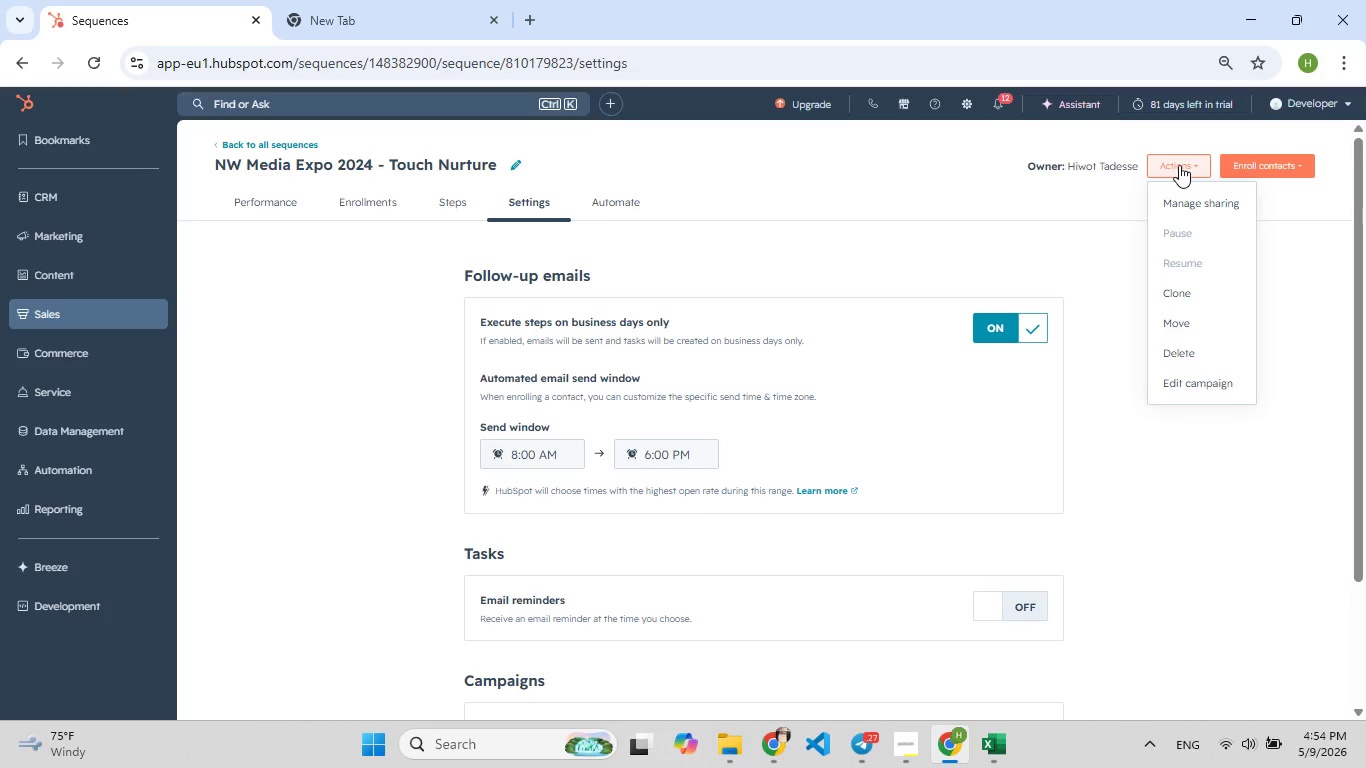 
wait(5.75)
 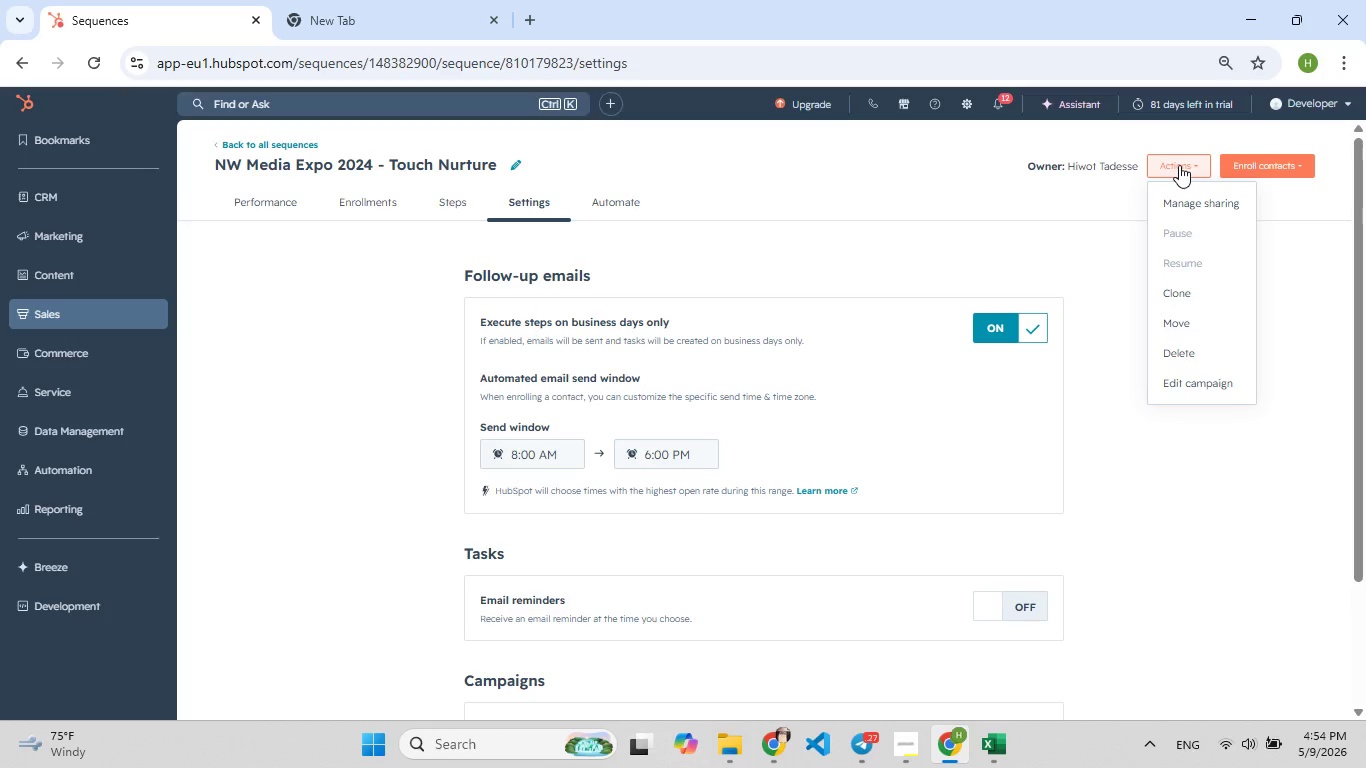 
left_click([624, 192])
 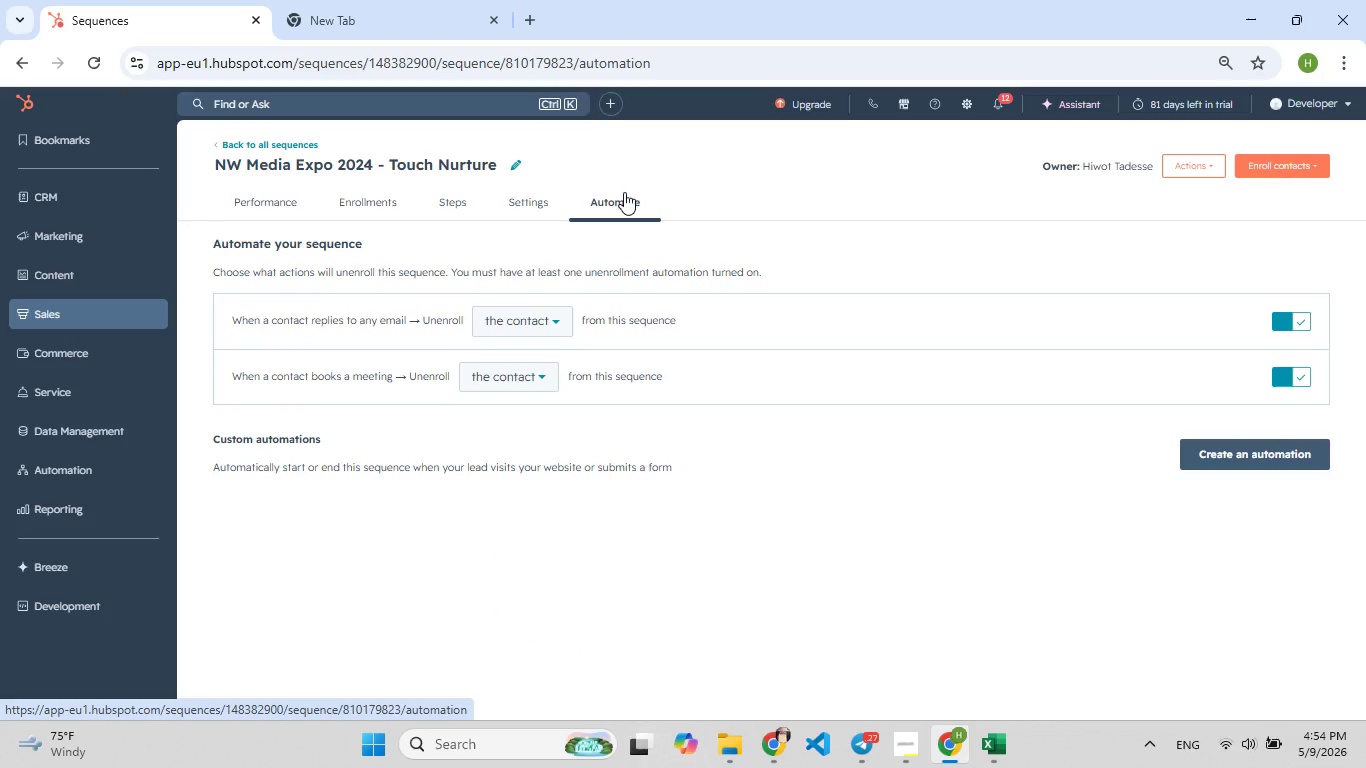 
wait(6.17)
 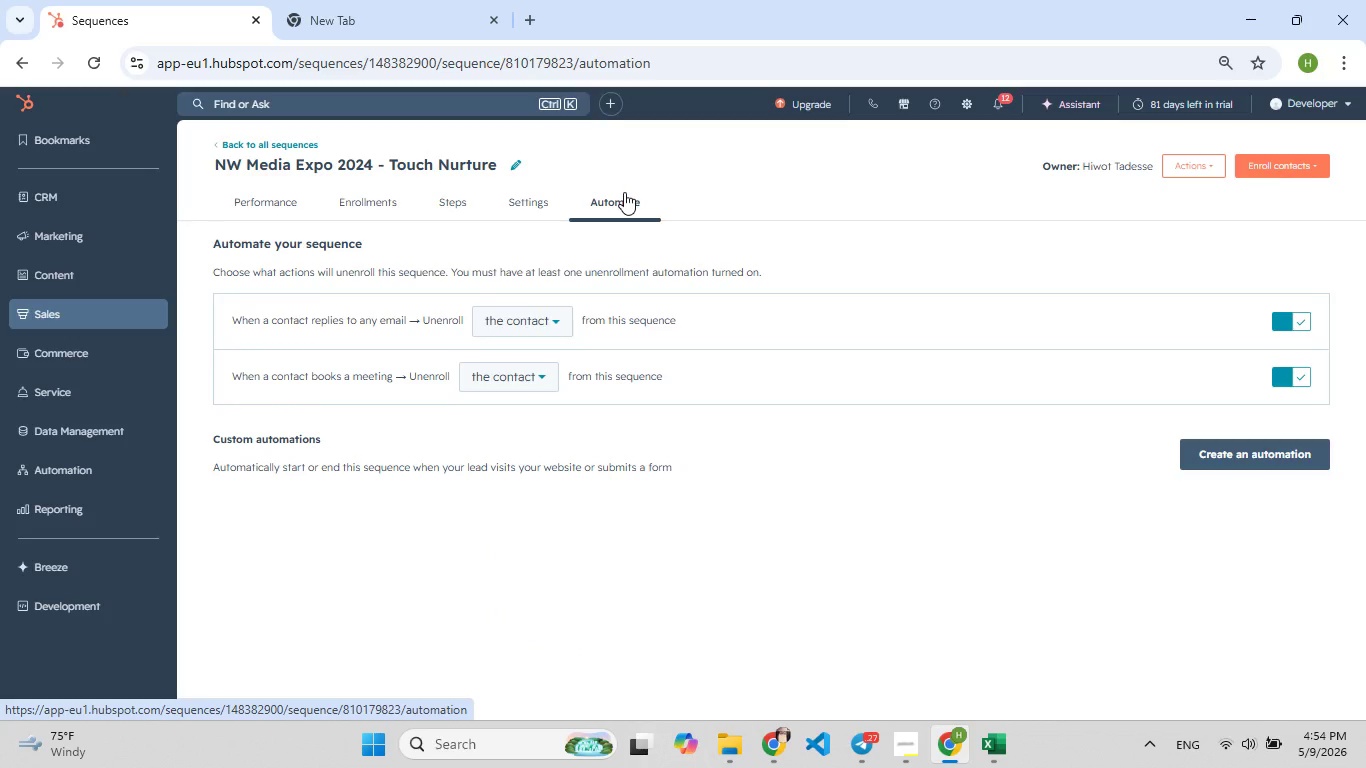 
left_click([519, 315])
 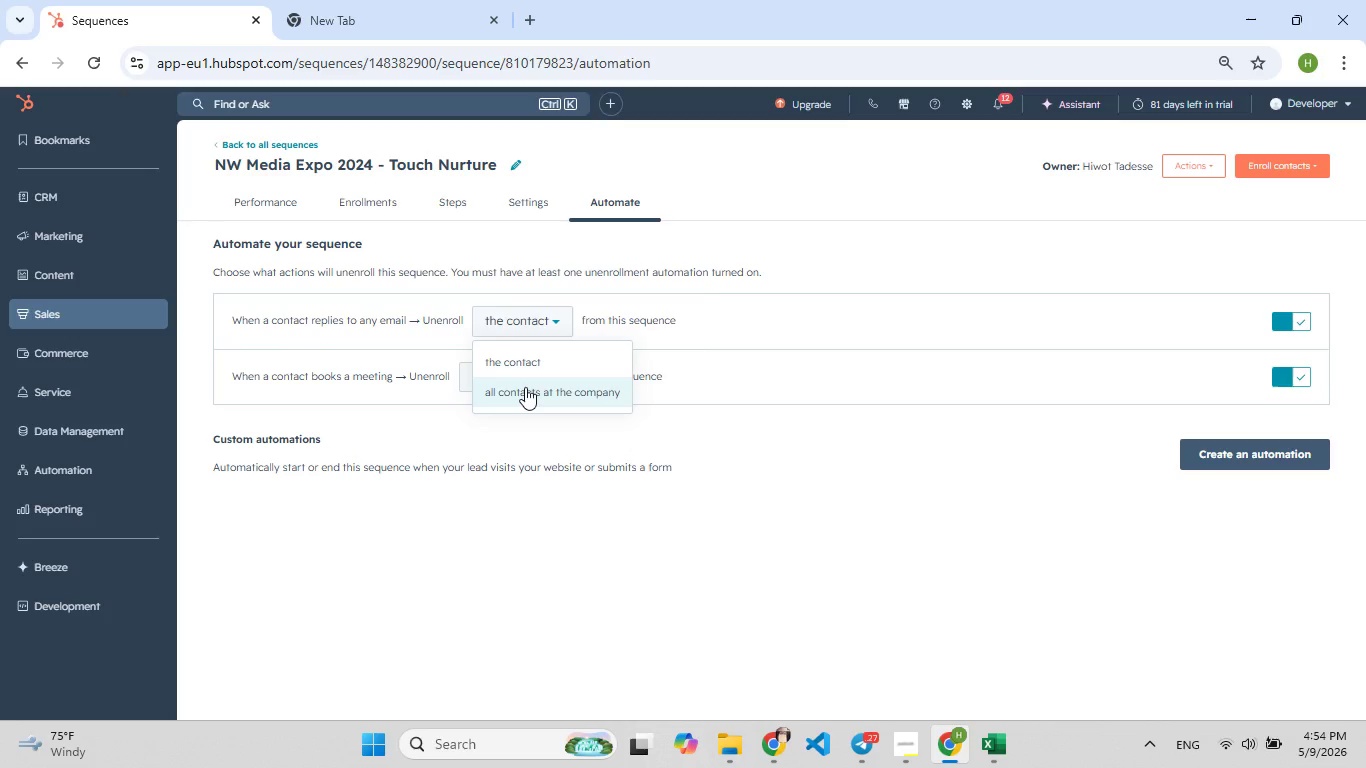 
left_click([608, 464])
 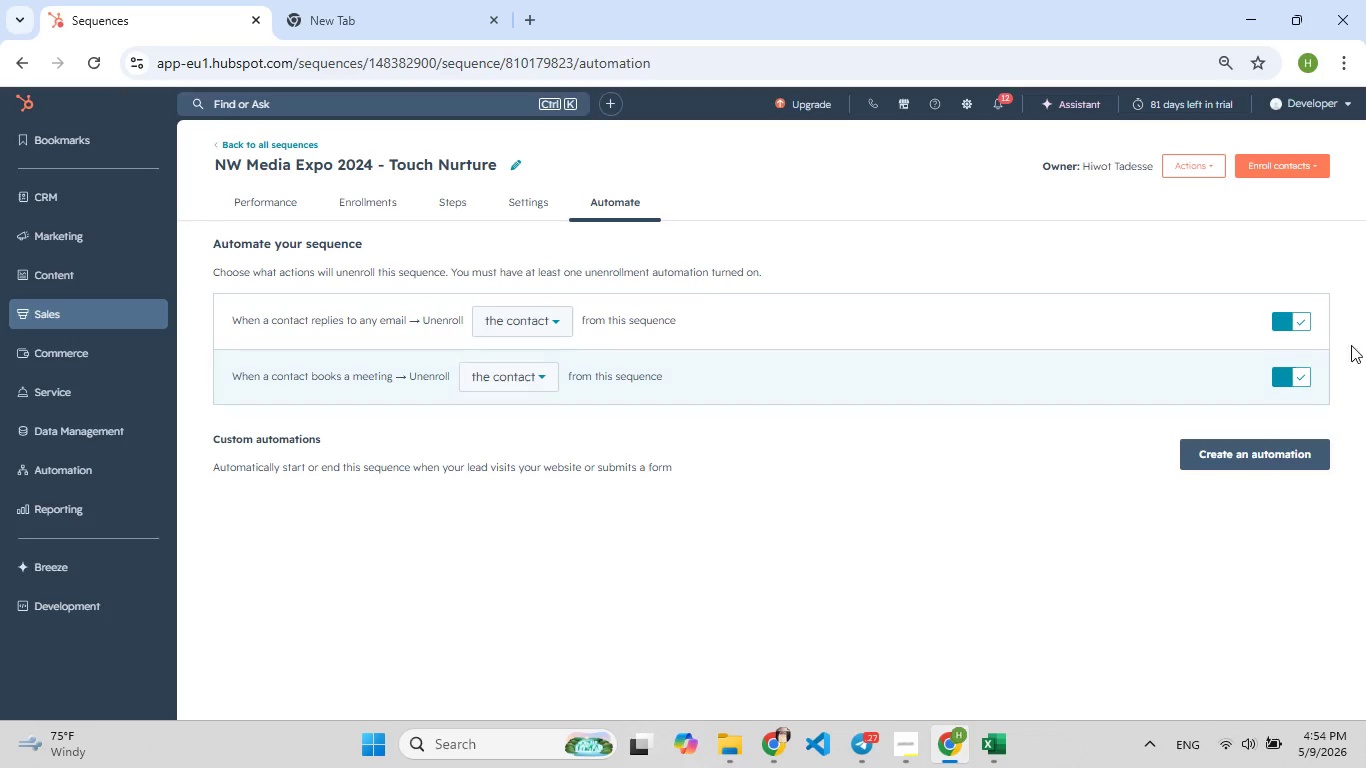 
left_click([1298, 323])
 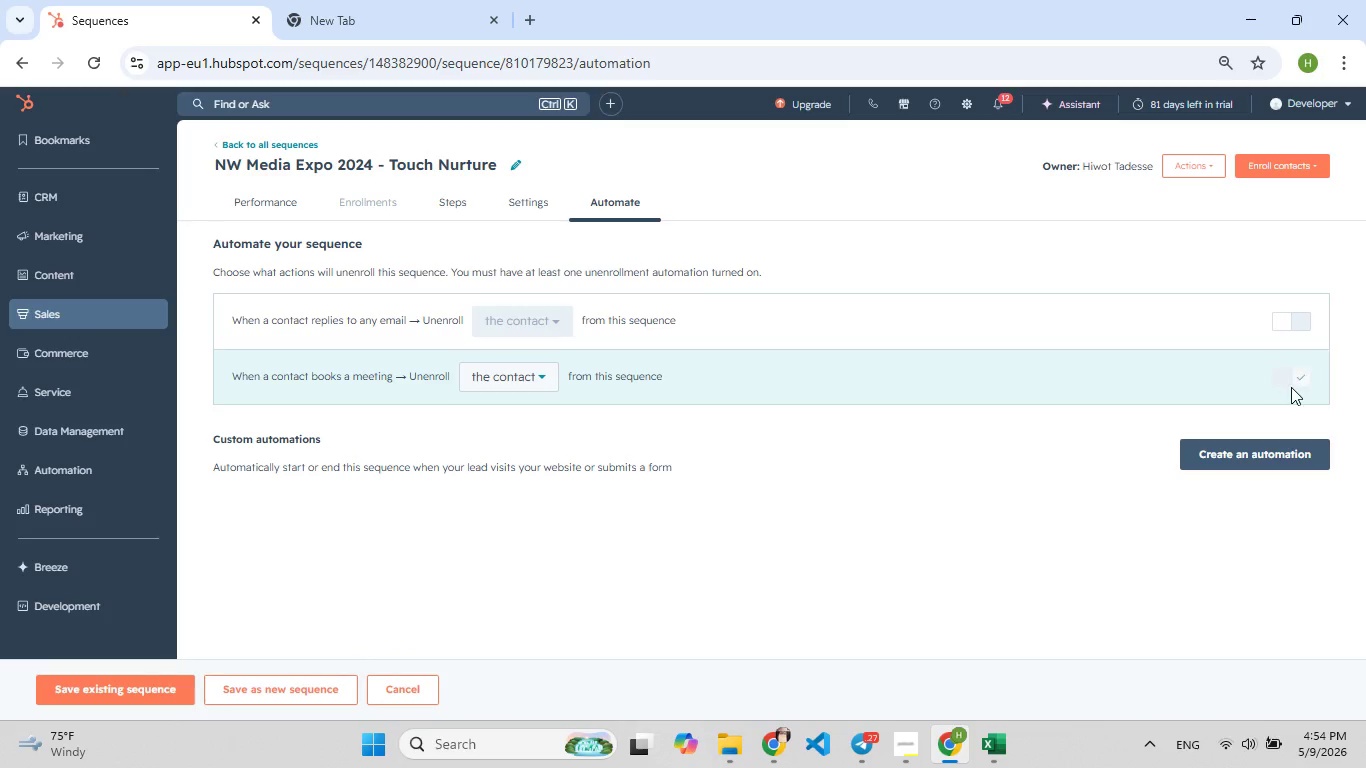 
left_click([1291, 387])
 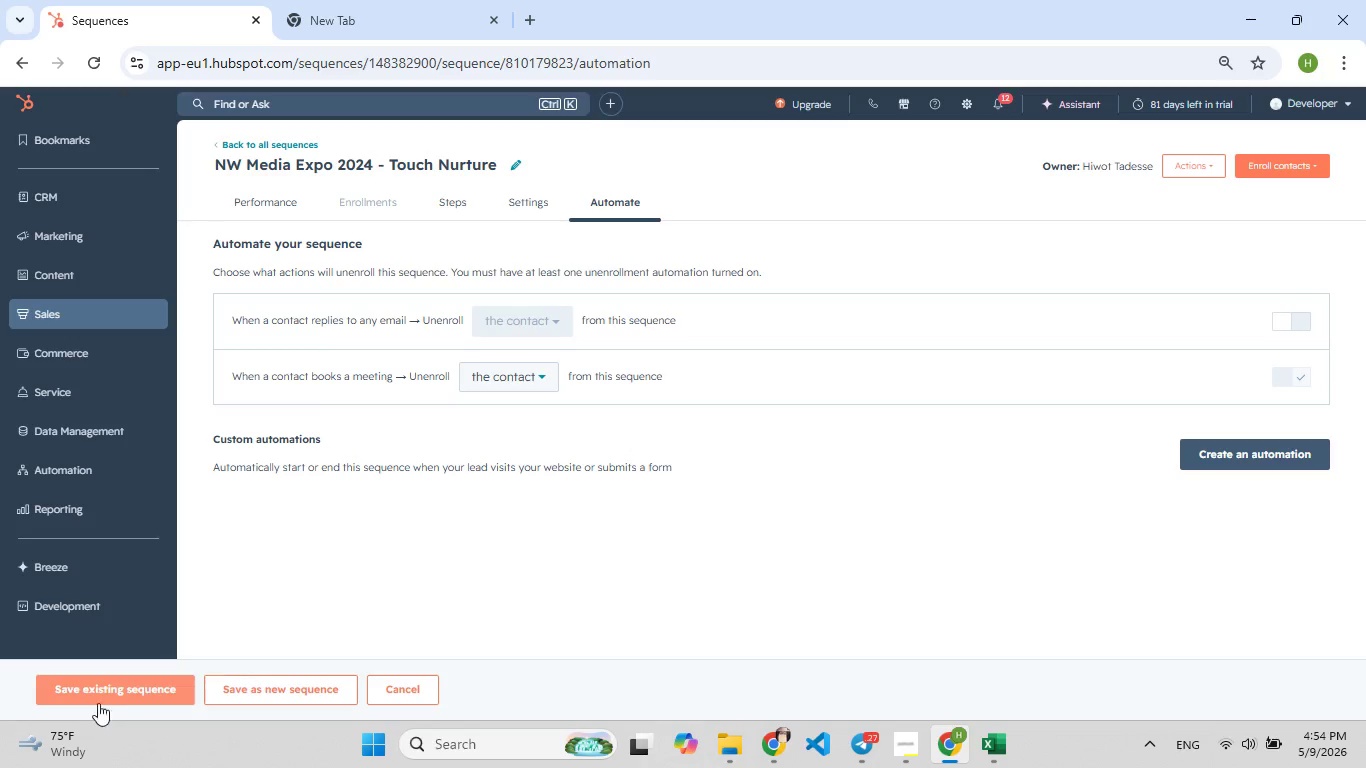 
left_click([122, 701])
 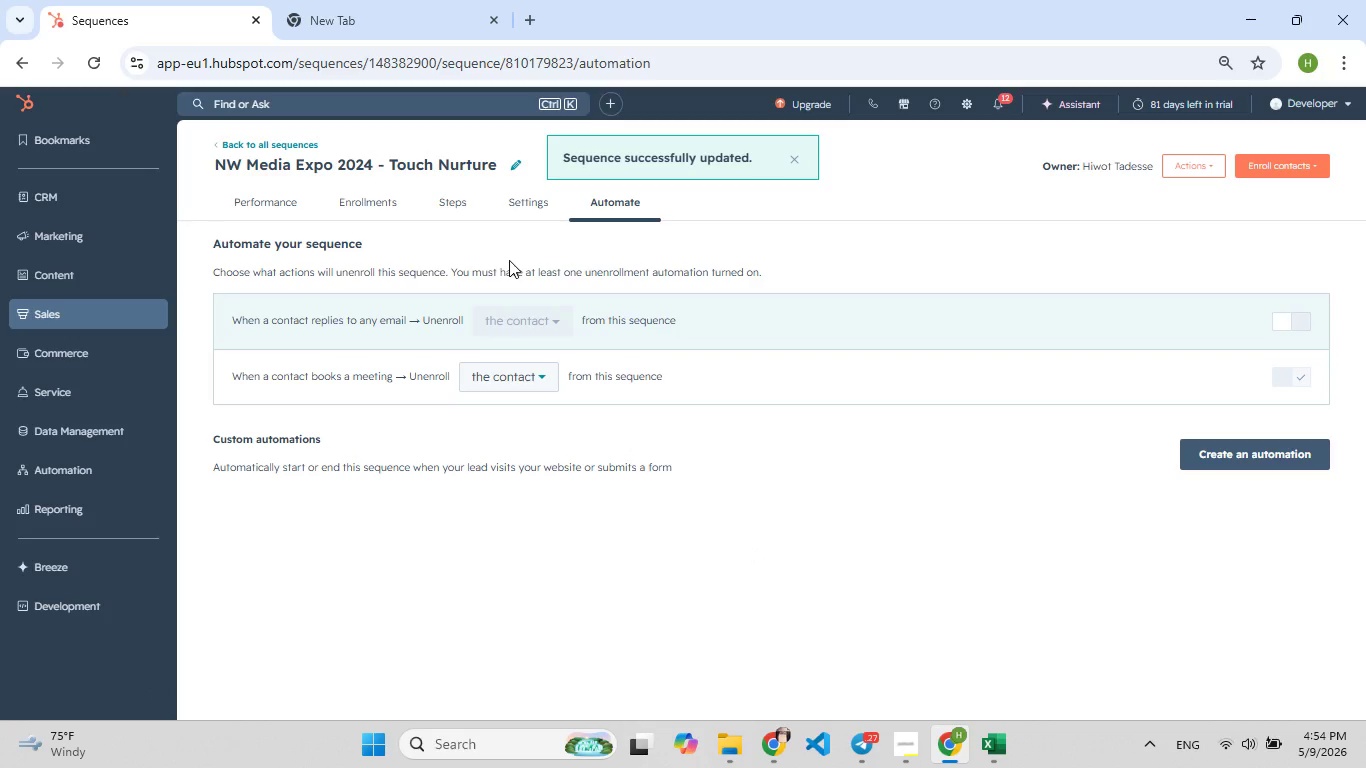 
wait(5.11)
 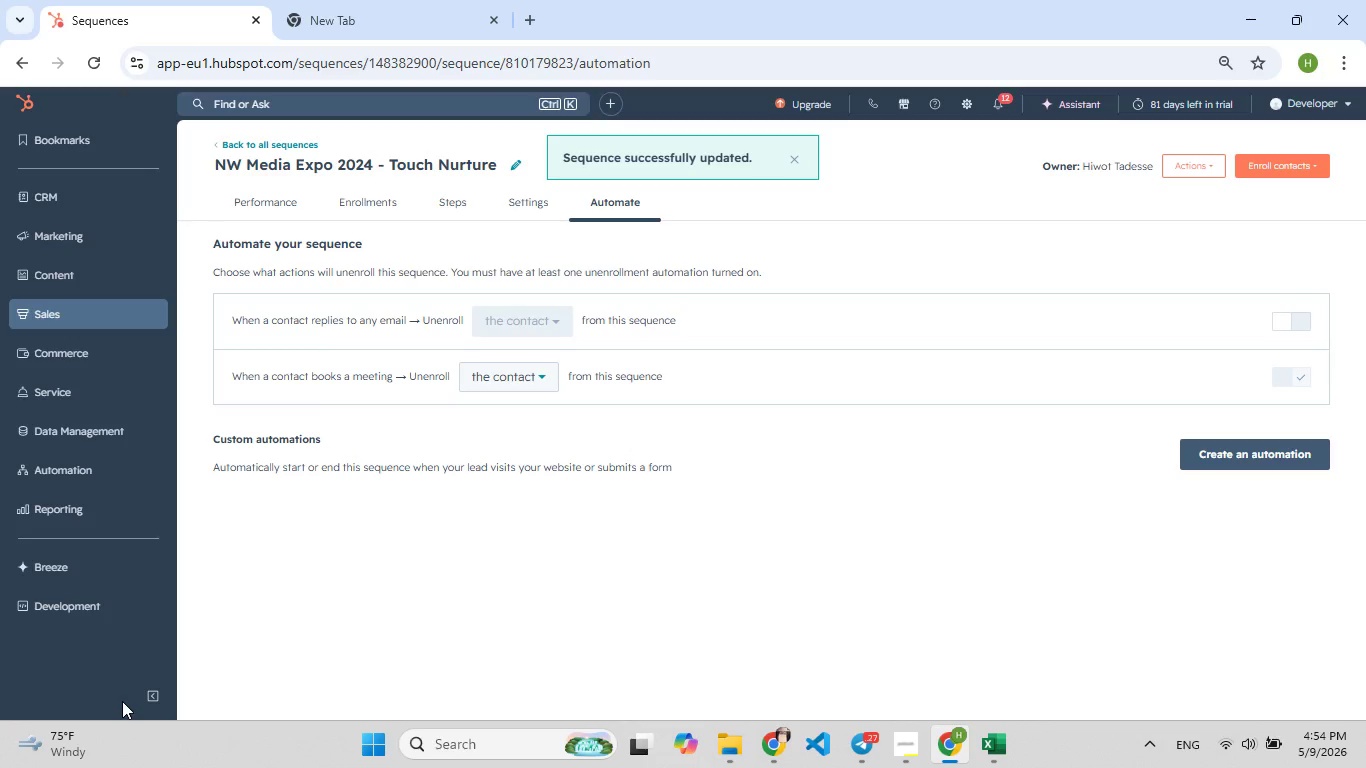 
left_click([506, 379])
 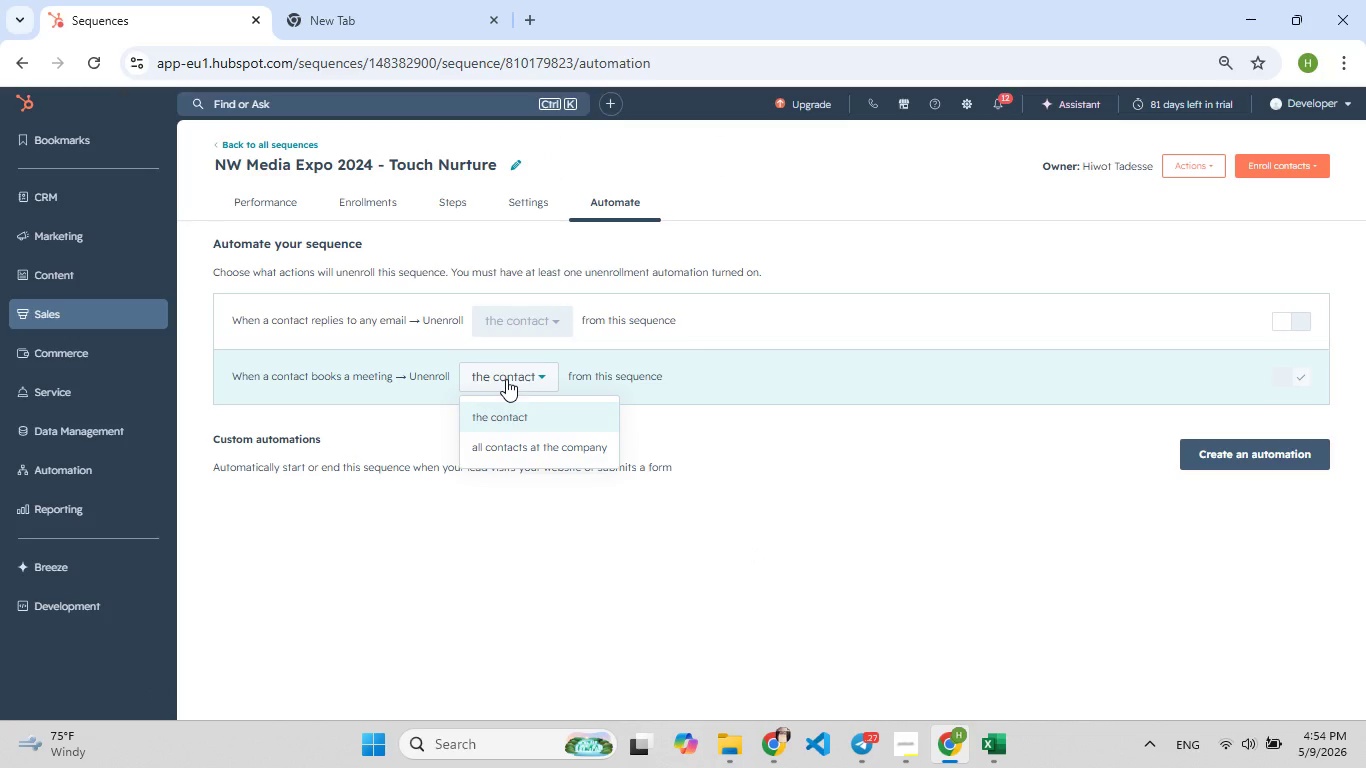 
left_click([506, 379])
 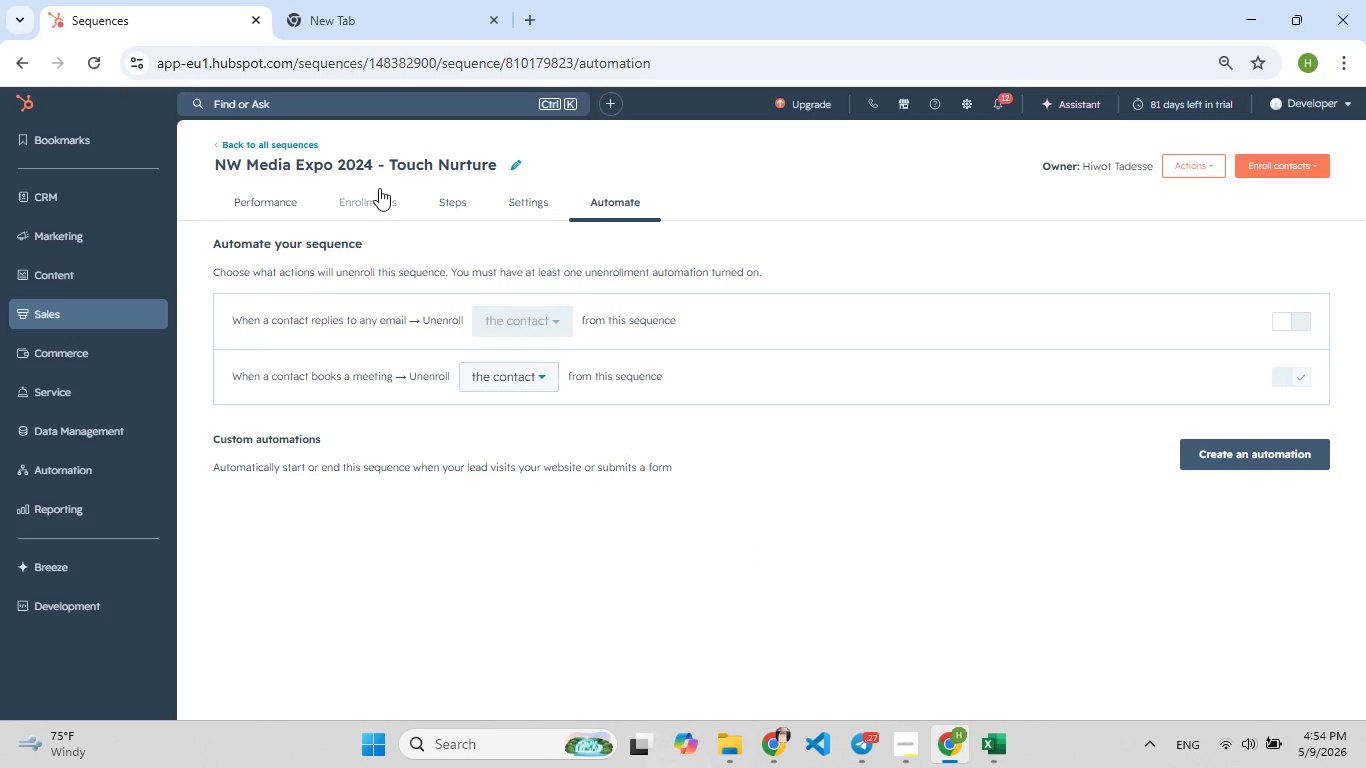 
left_click([372, 197])
 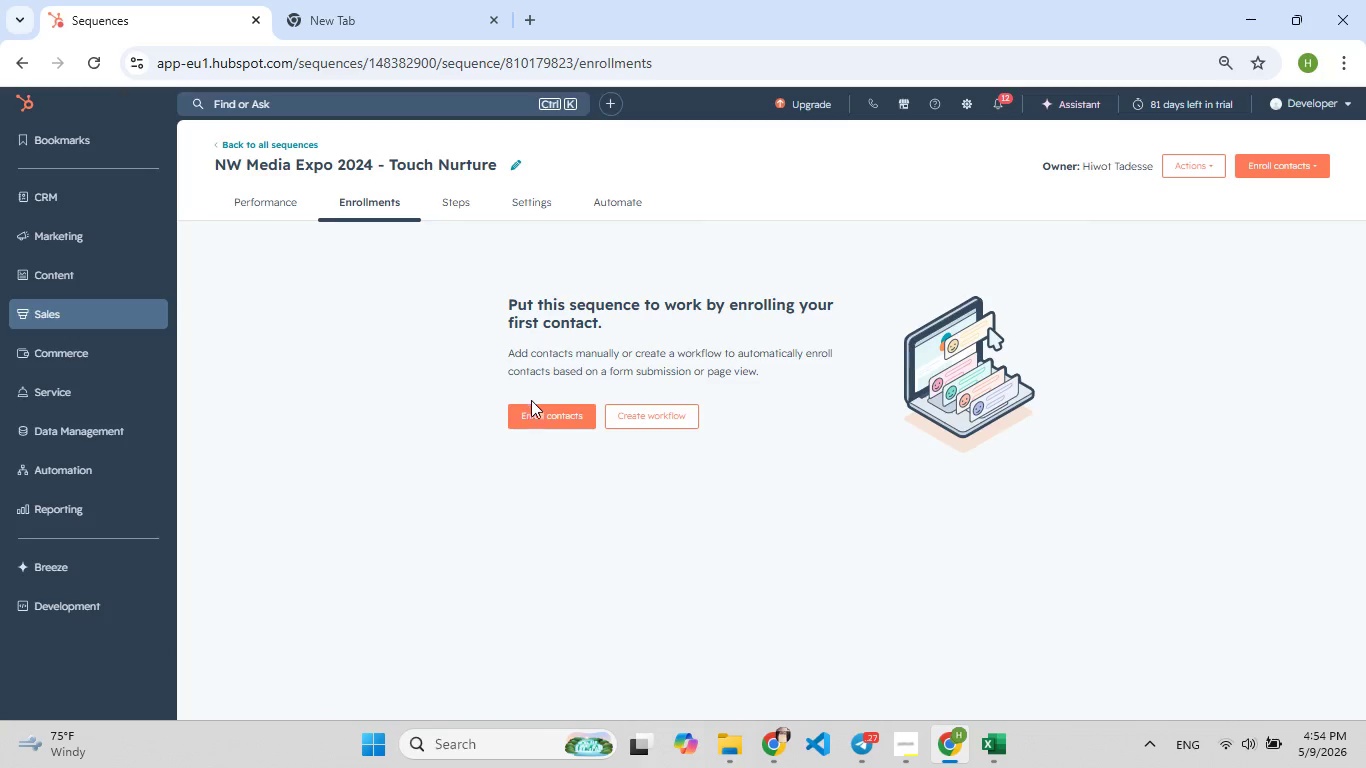 
left_click([539, 412])
 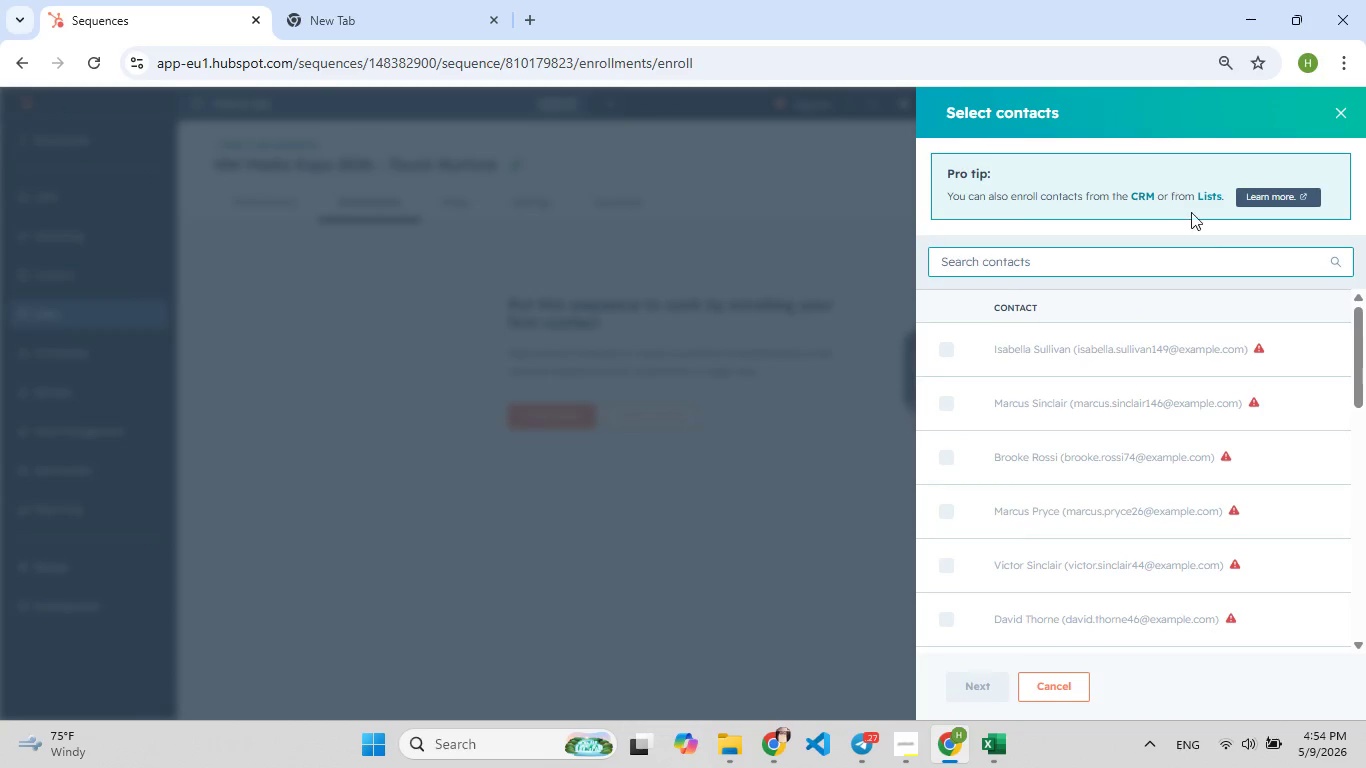 
wait(5.34)
 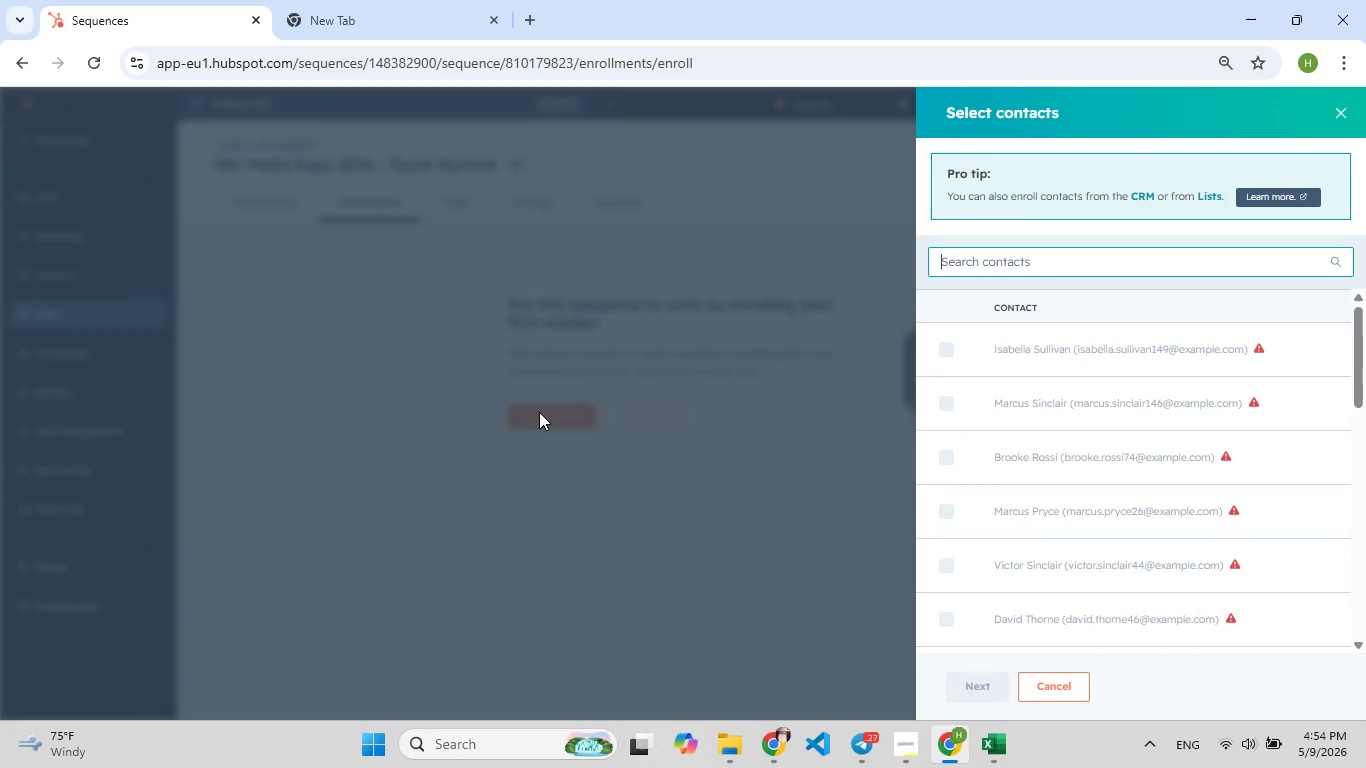 
left_click([1056, 687])
 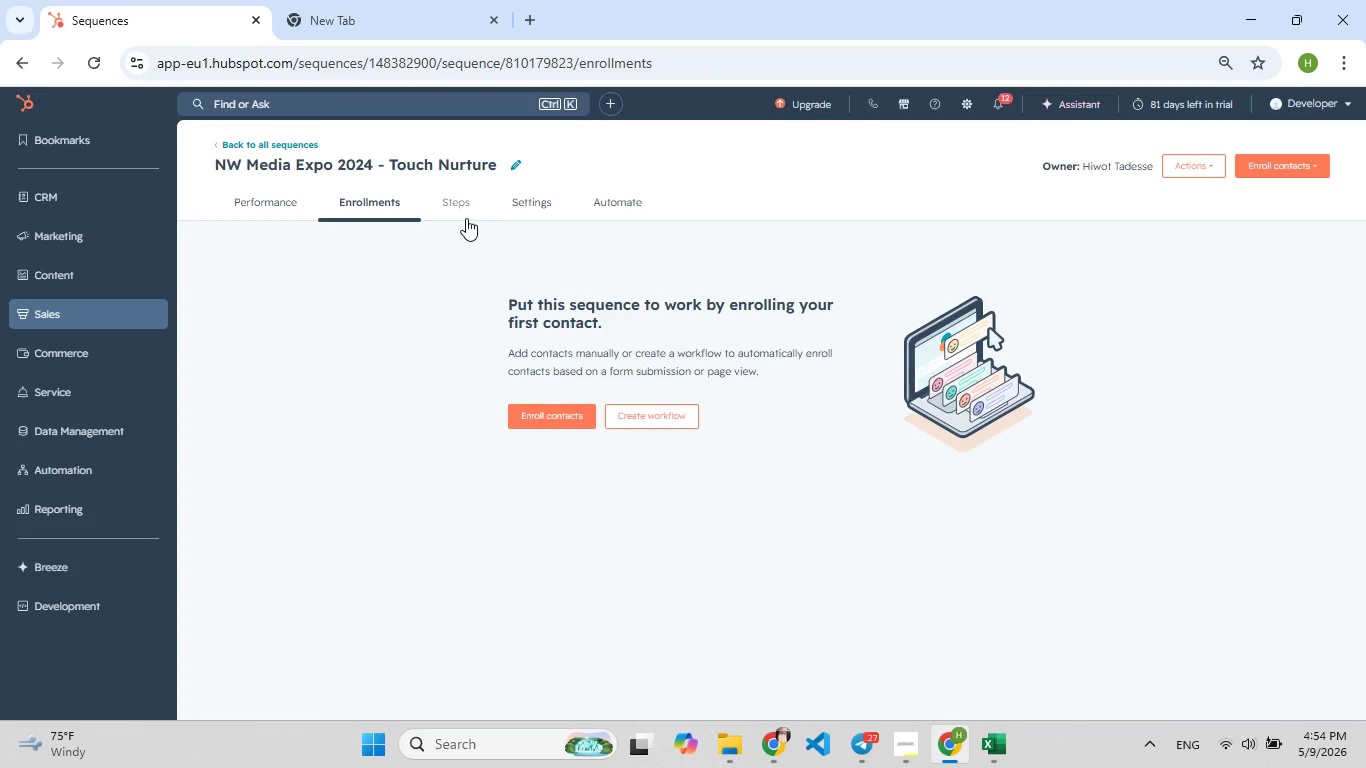 
left_click([456, 213])
 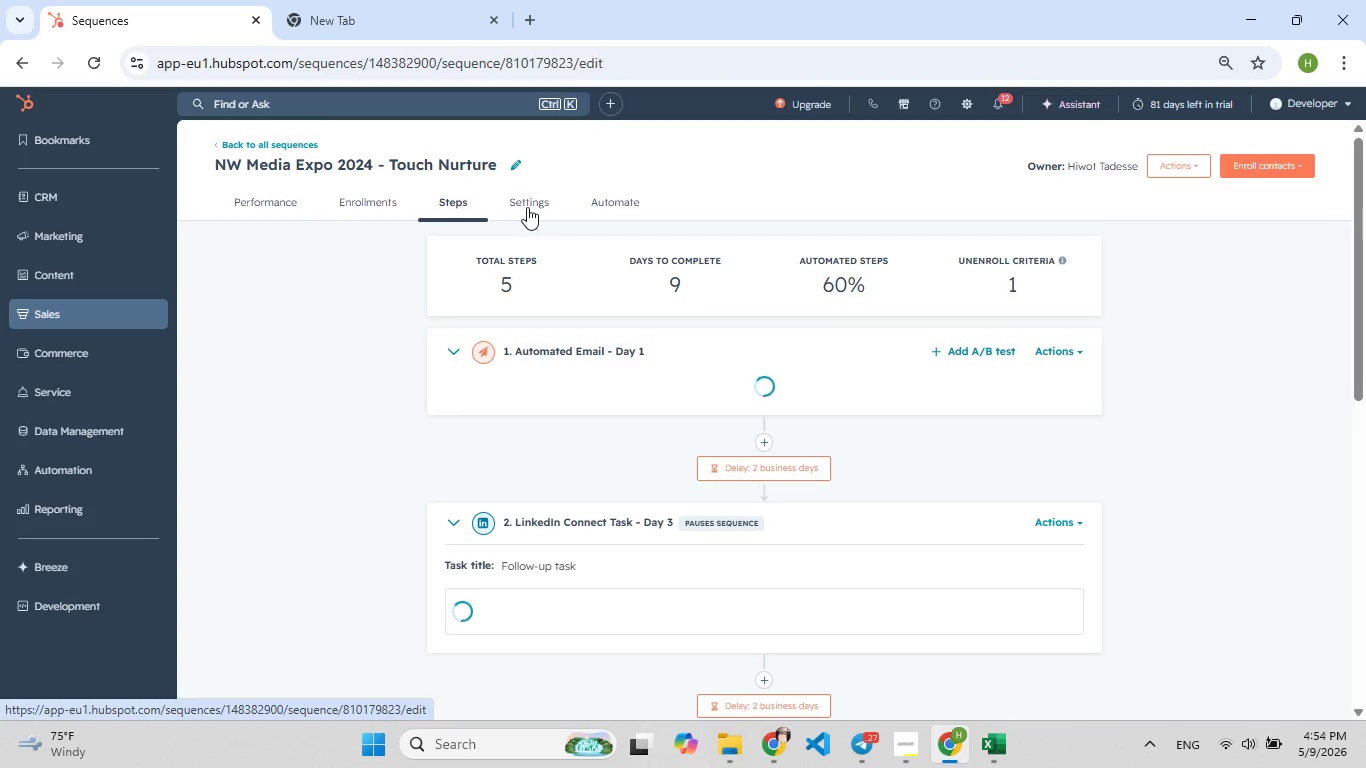 
left_click([535, 208])
 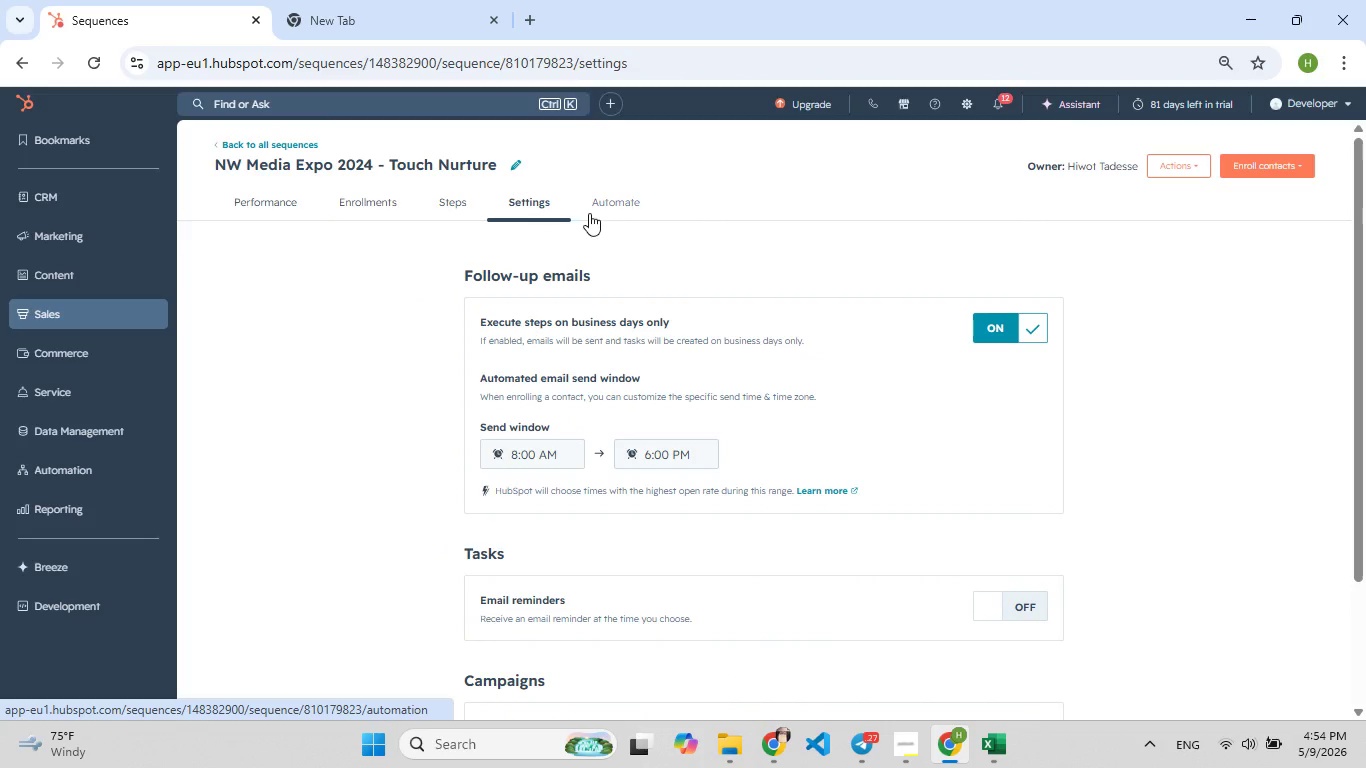 
left_click([597, 214])
 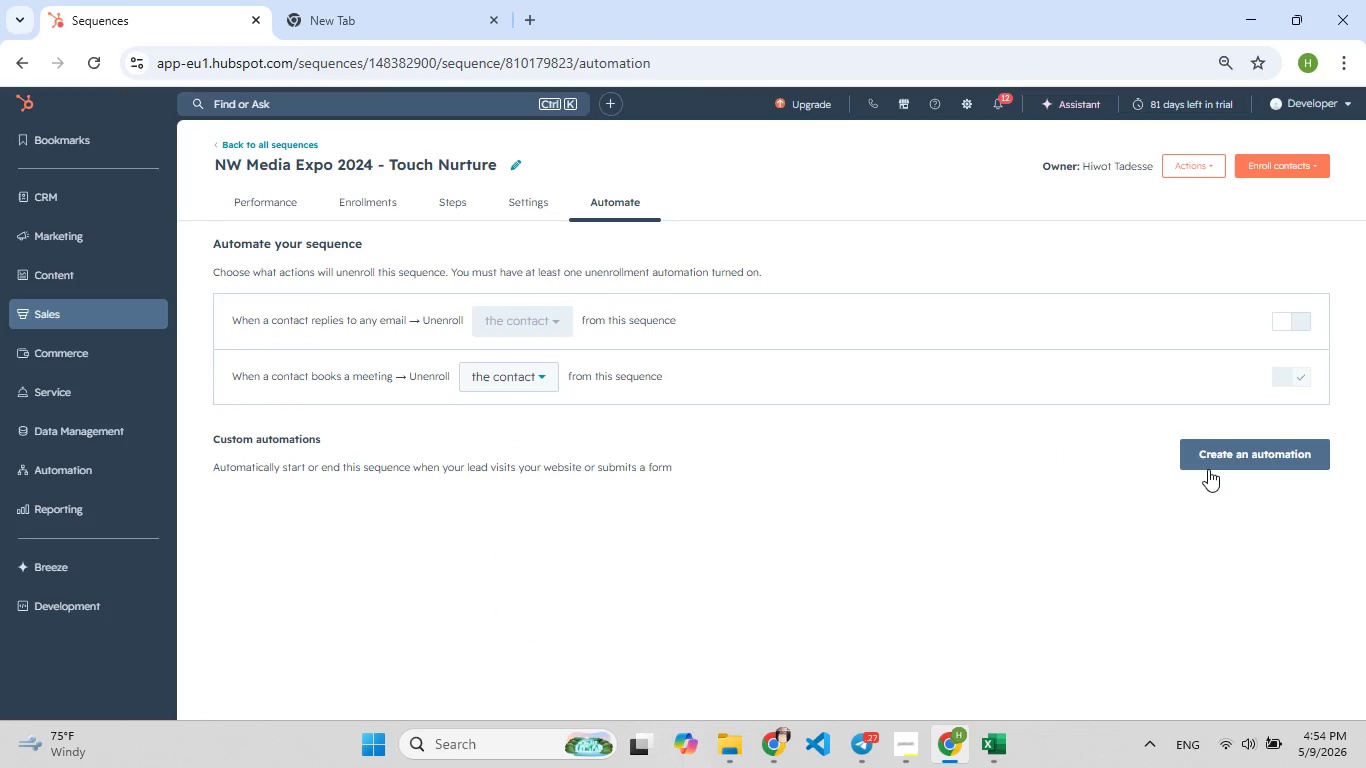 
wait(7.55)
 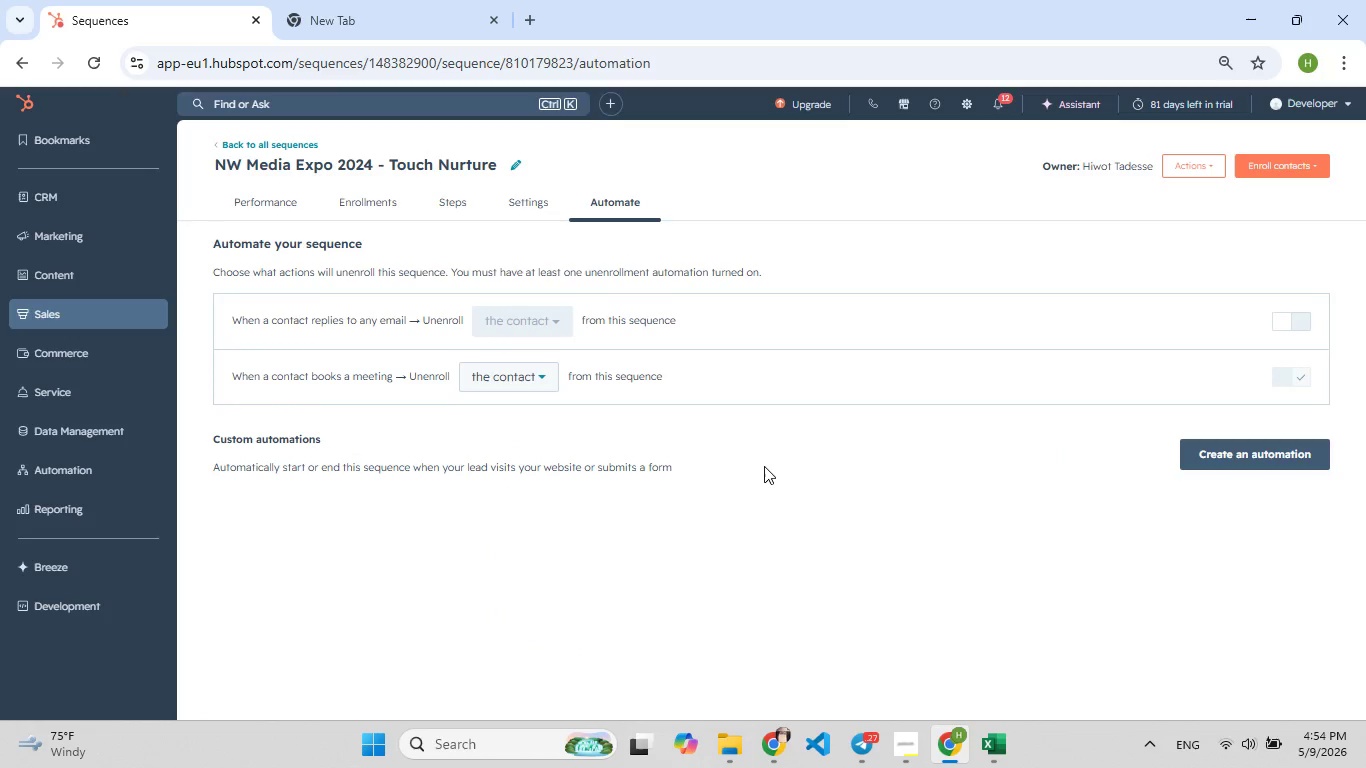 
left_click([1228, 455])
 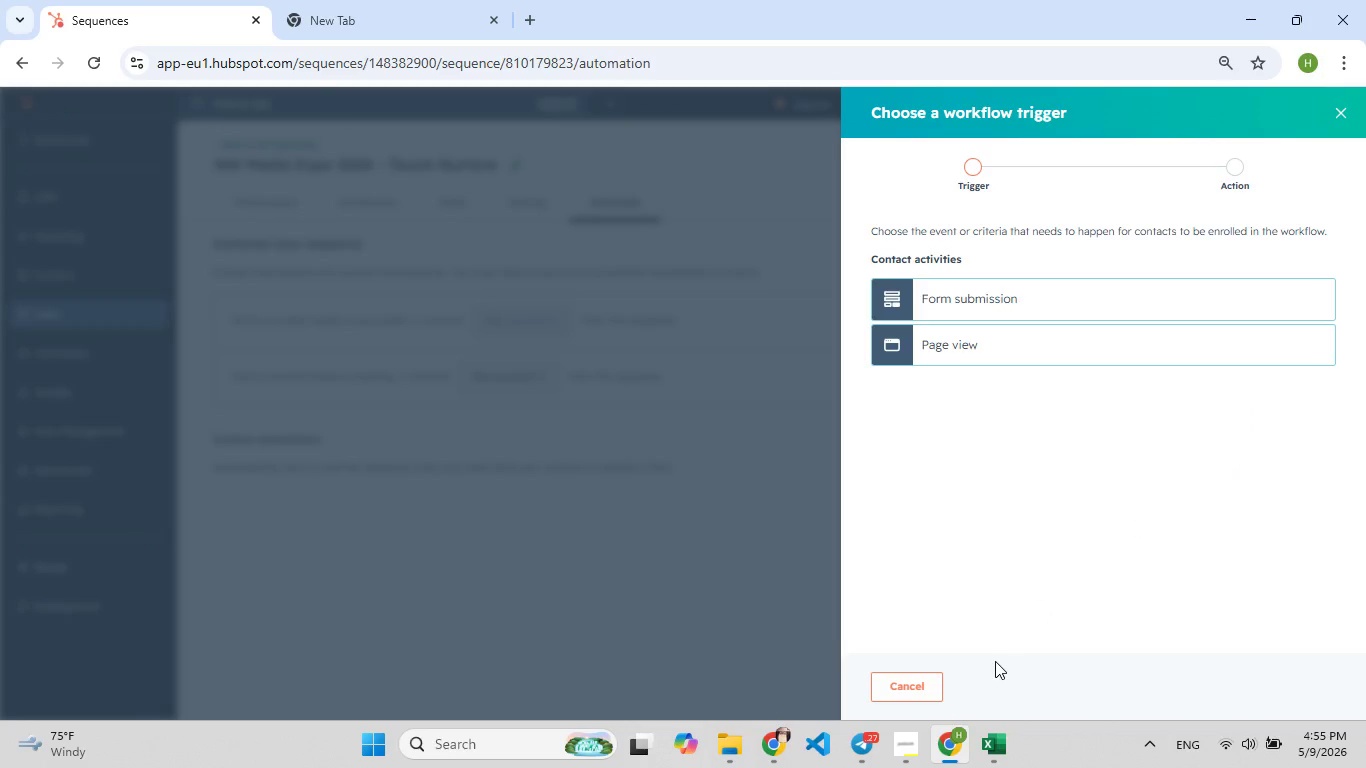 
left_click([915, 685])
 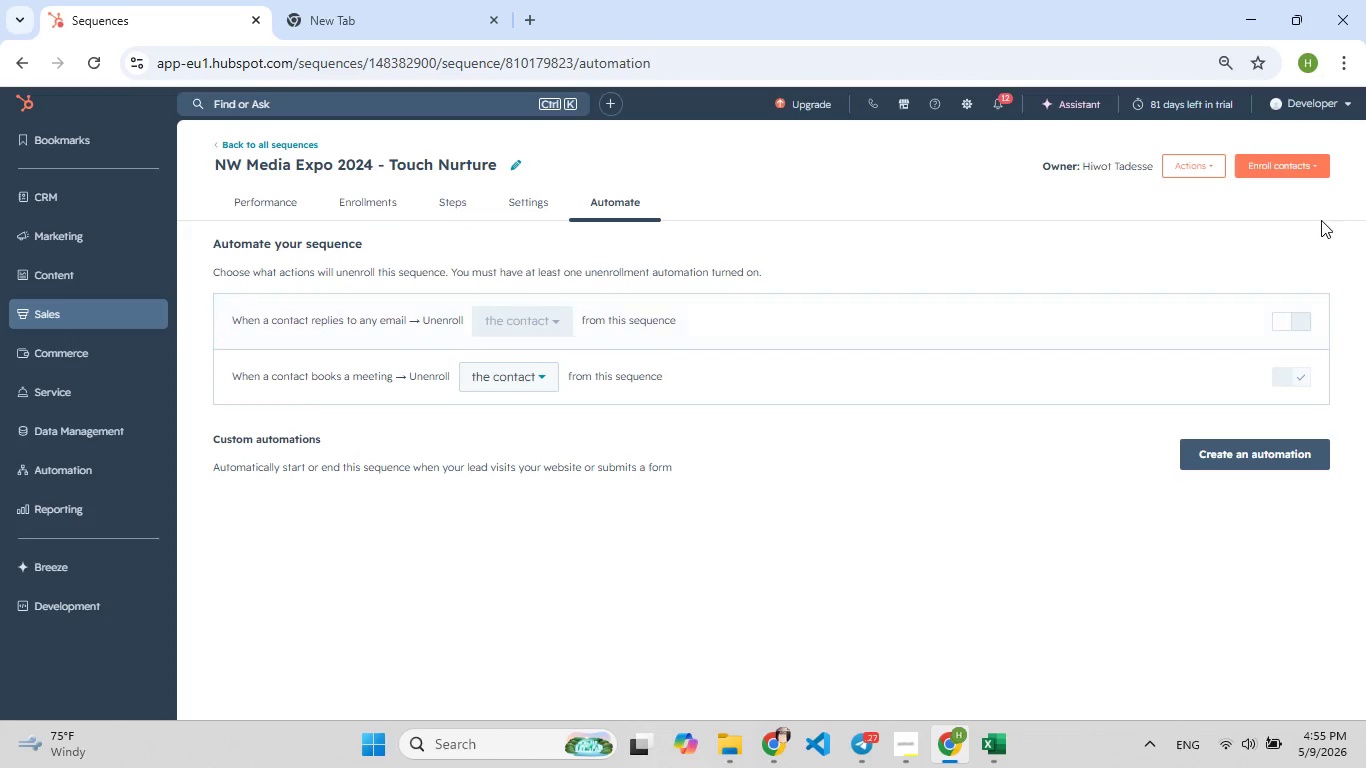 
left_click([1301, 179])
 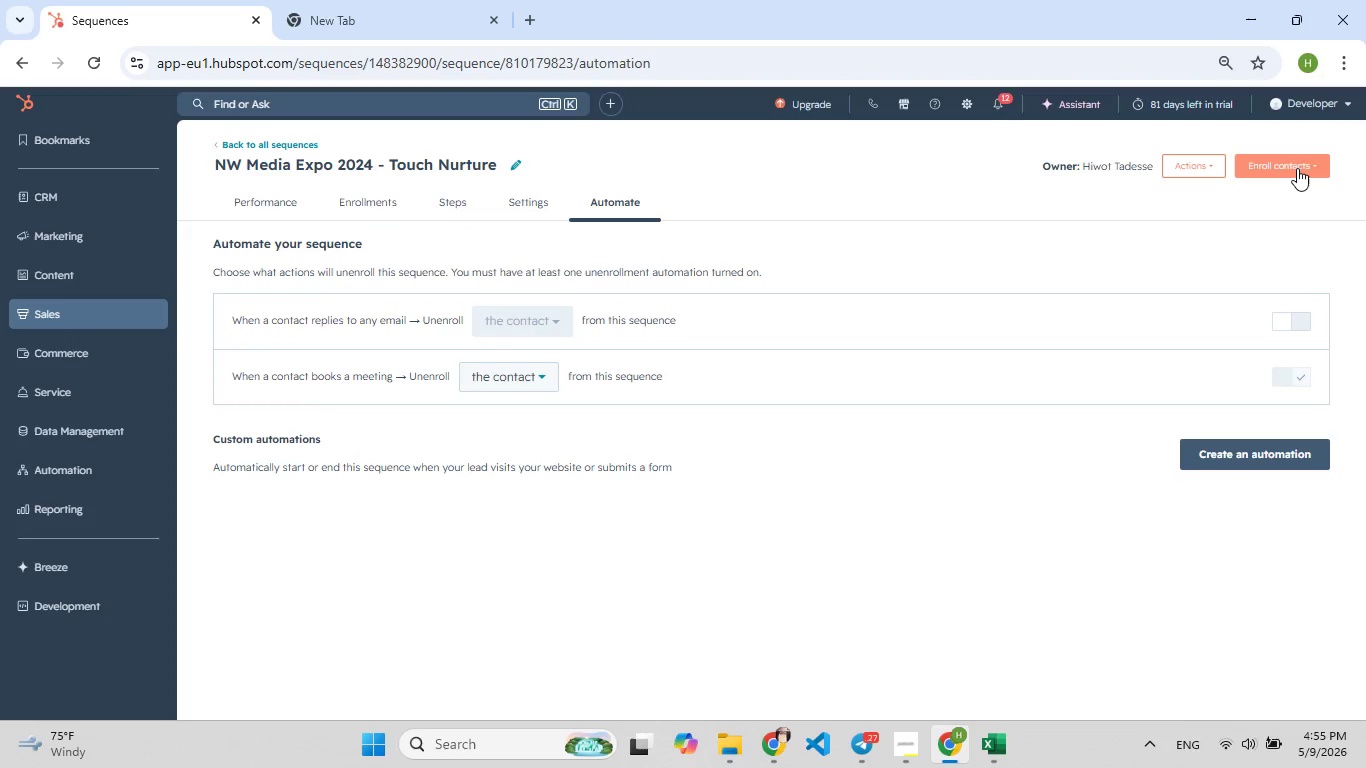 
left_click([1297, 168])
 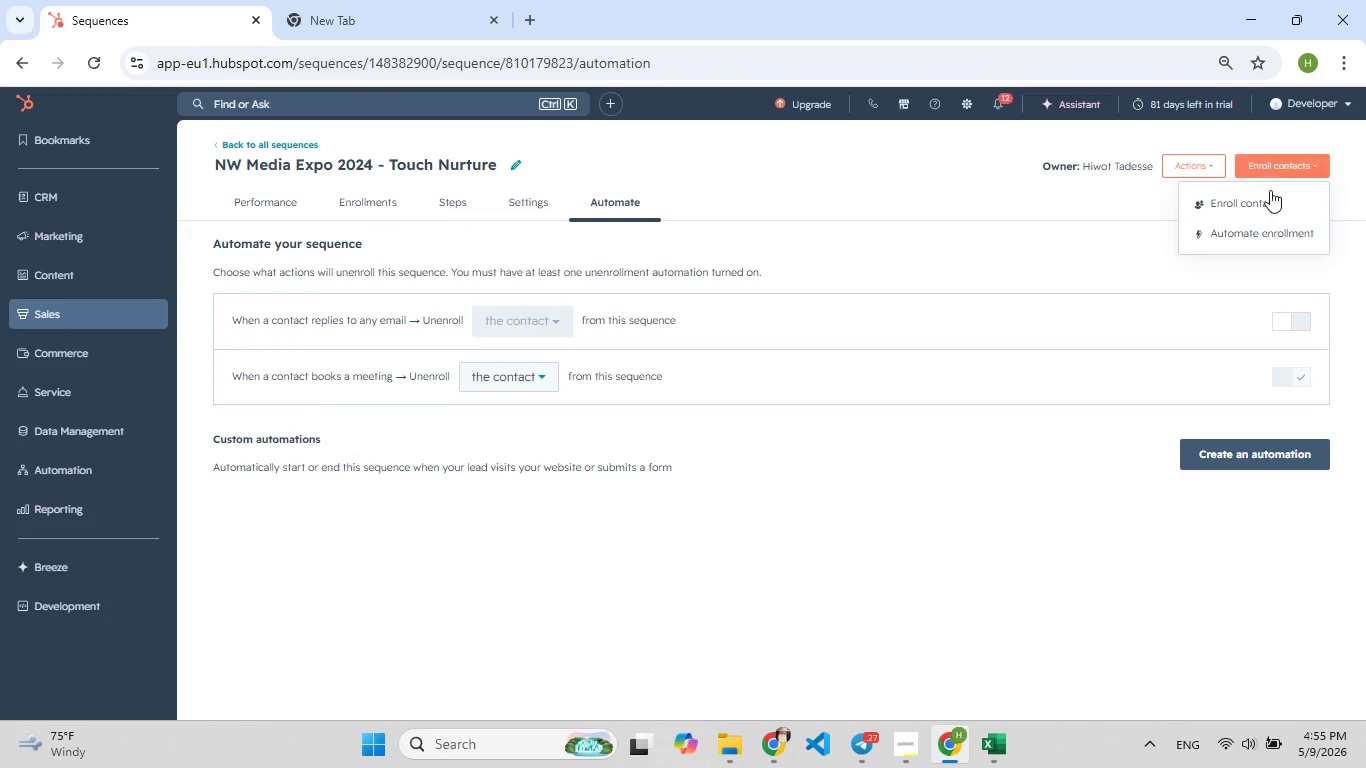 
left_click([1254, 201])
 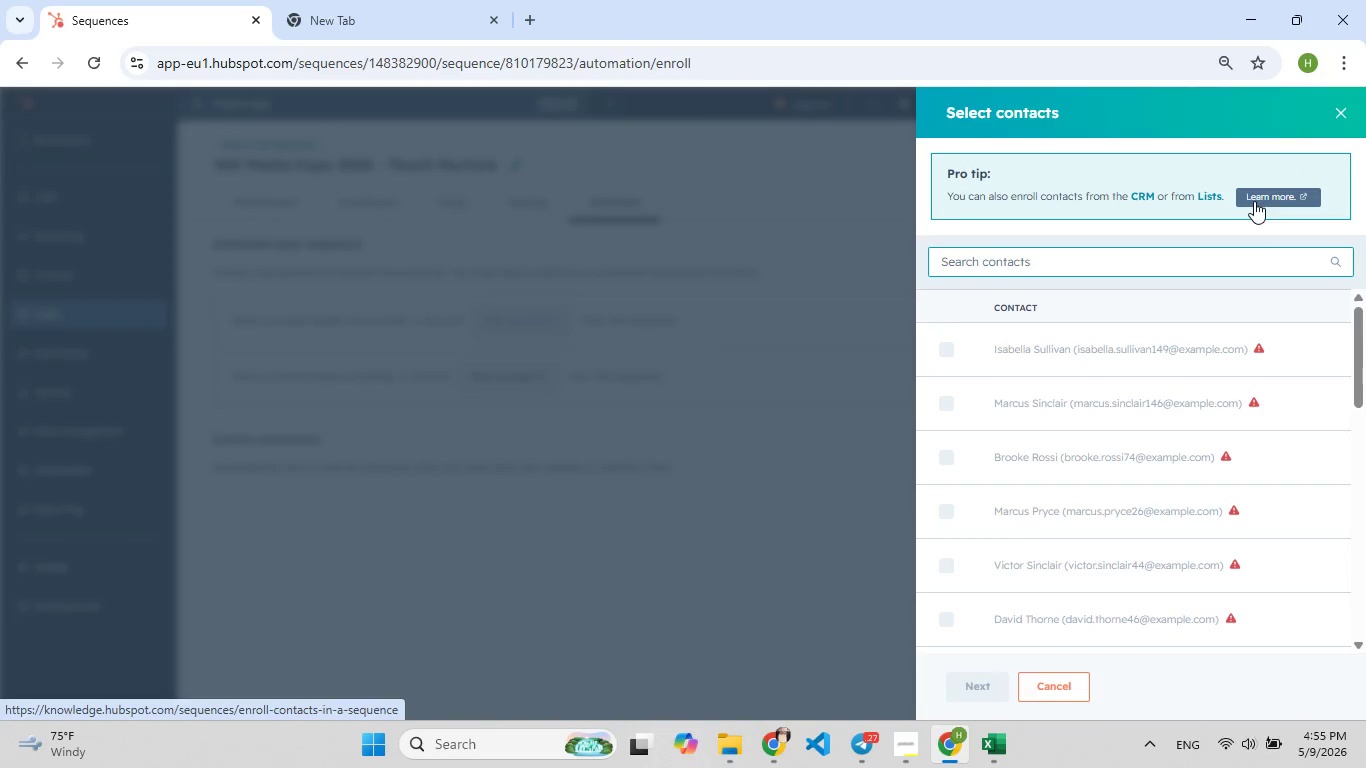 
left_click([1098, 379])
 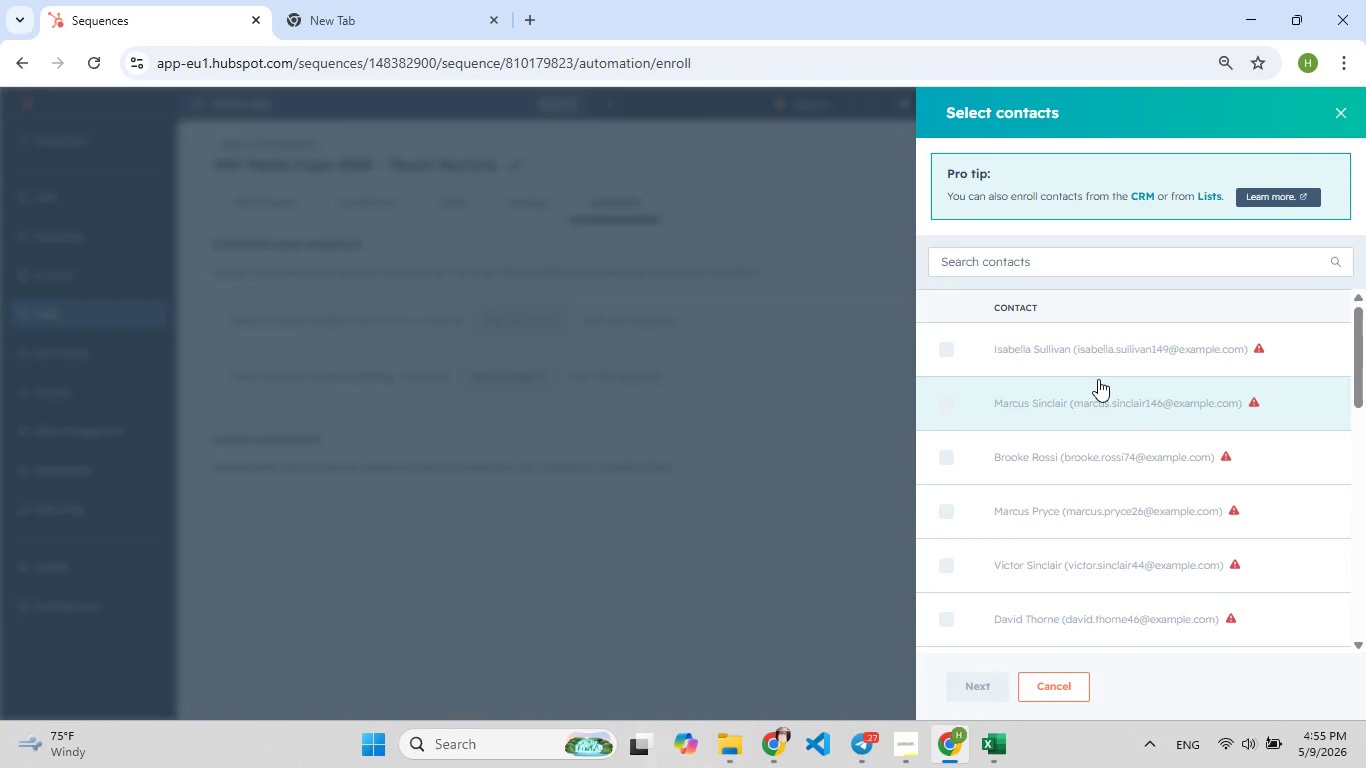 
double_click([1098, 379])
 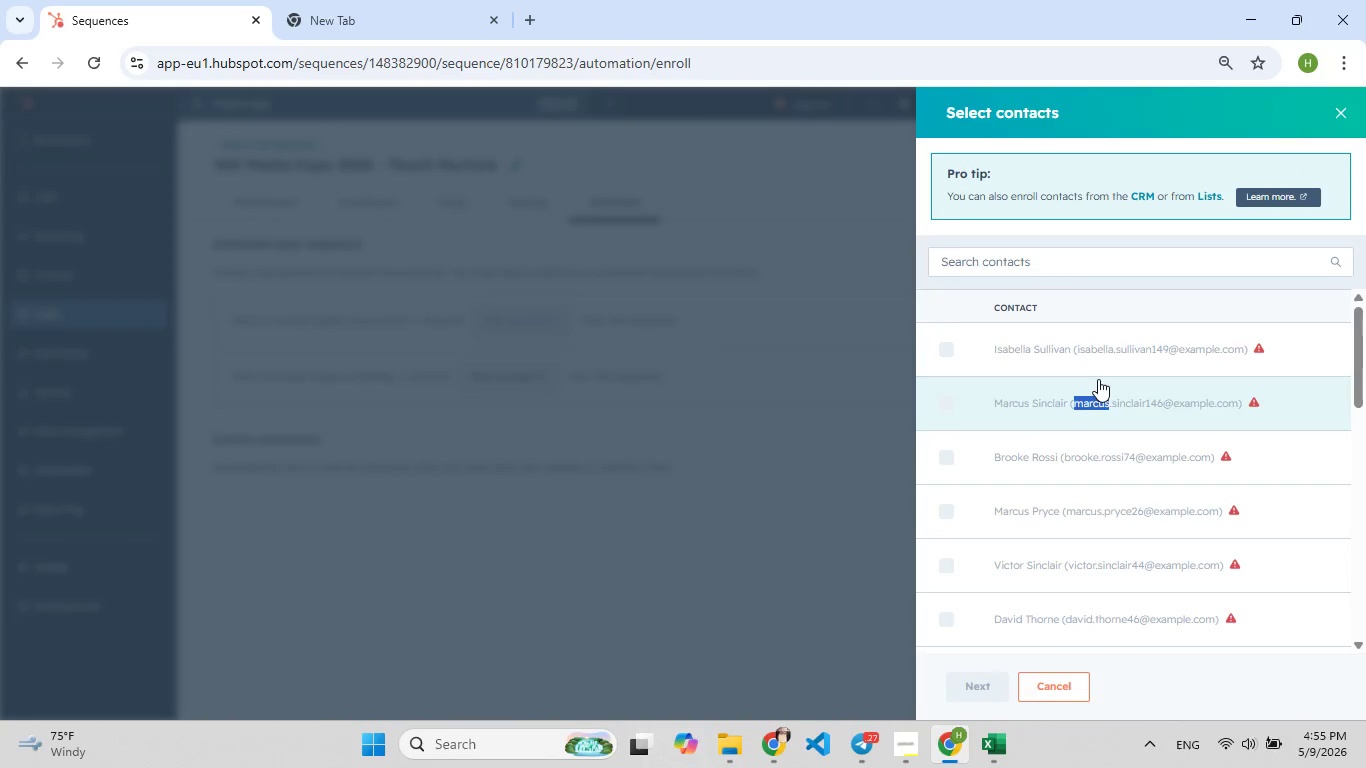 
triple_click([1098, 379])
 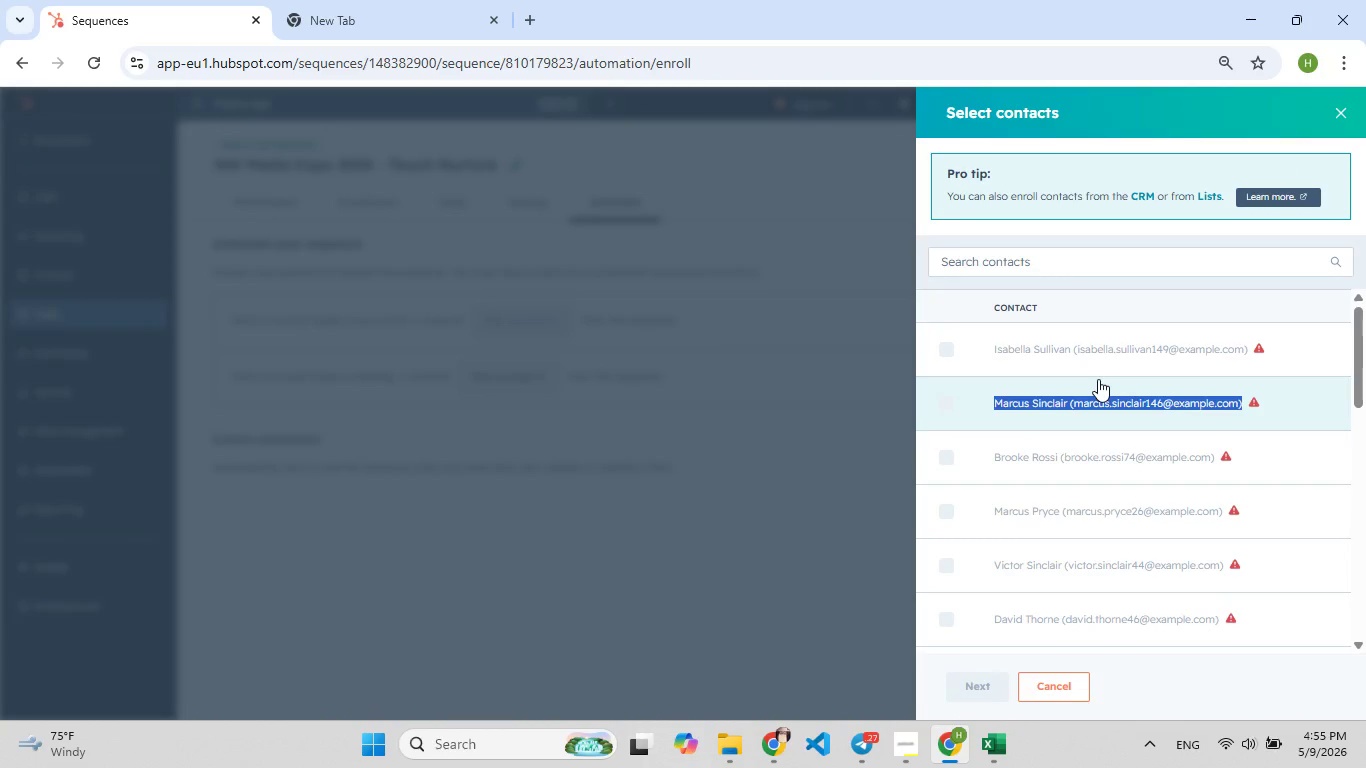 
triple_click([1098, 379])
 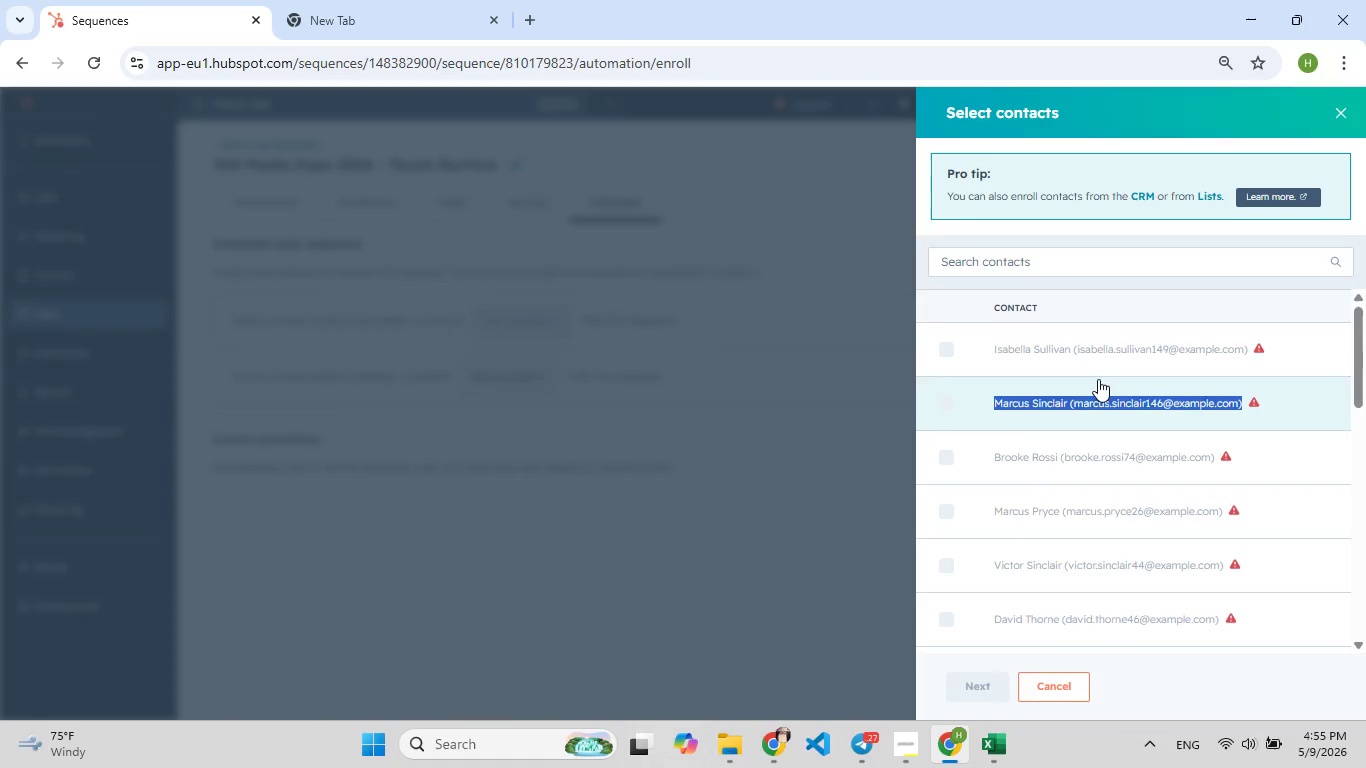 
left_click([1098, 379])
 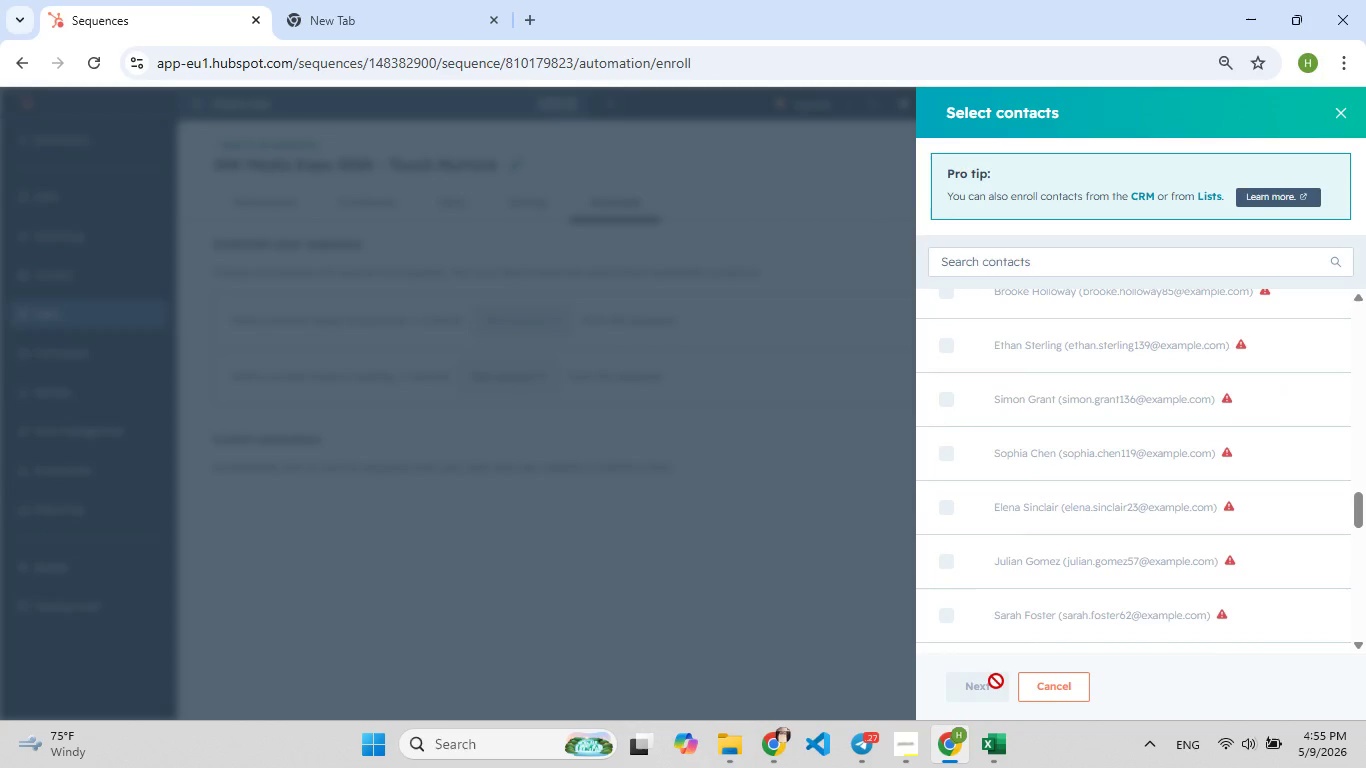 
wait(6.8)
 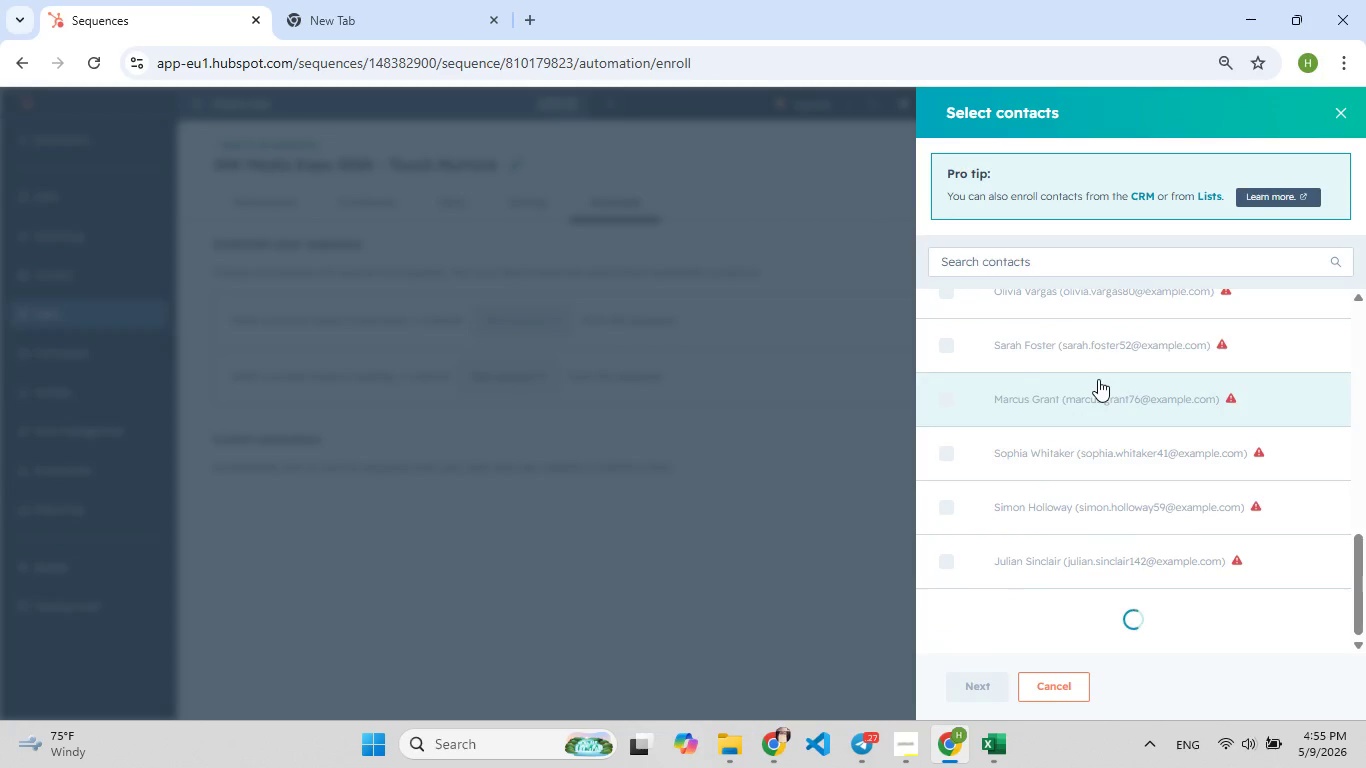 
left_click([995, 614])
 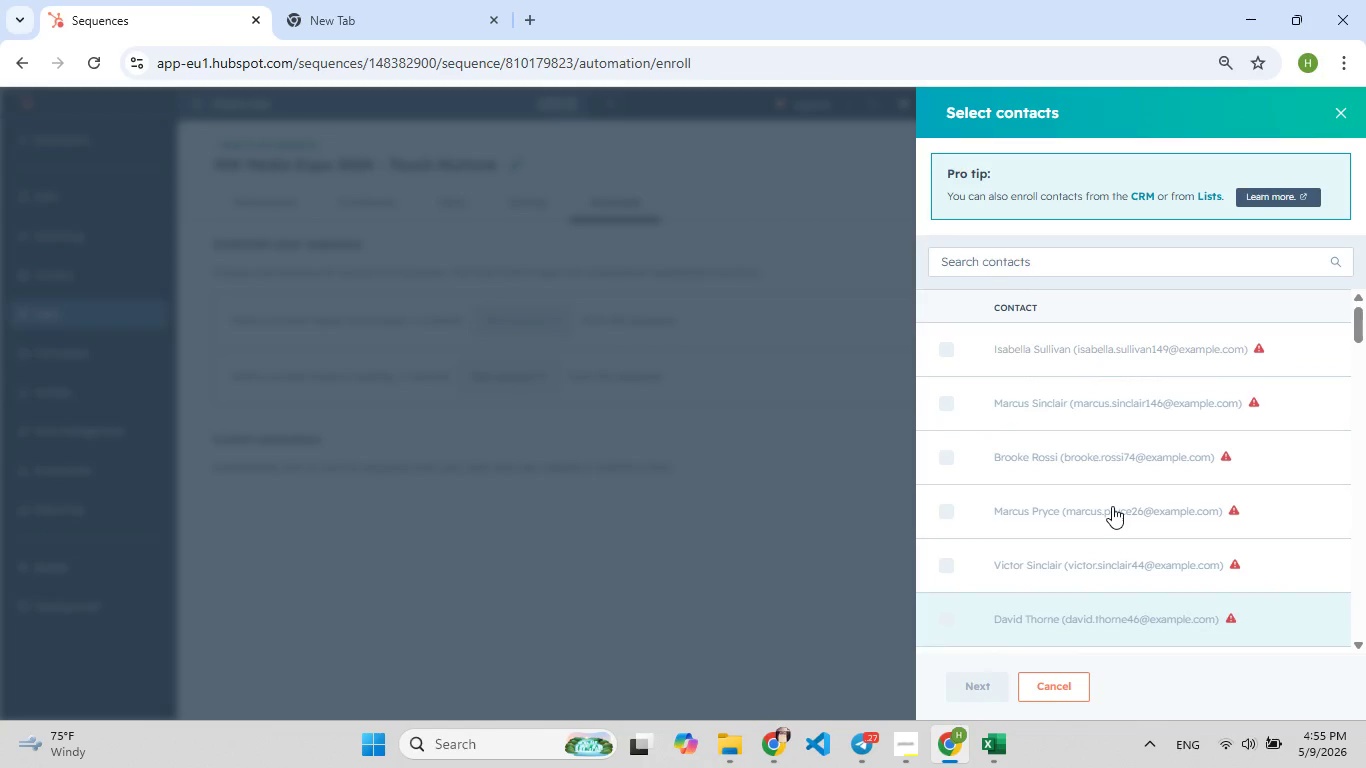 
wait(5.58)
 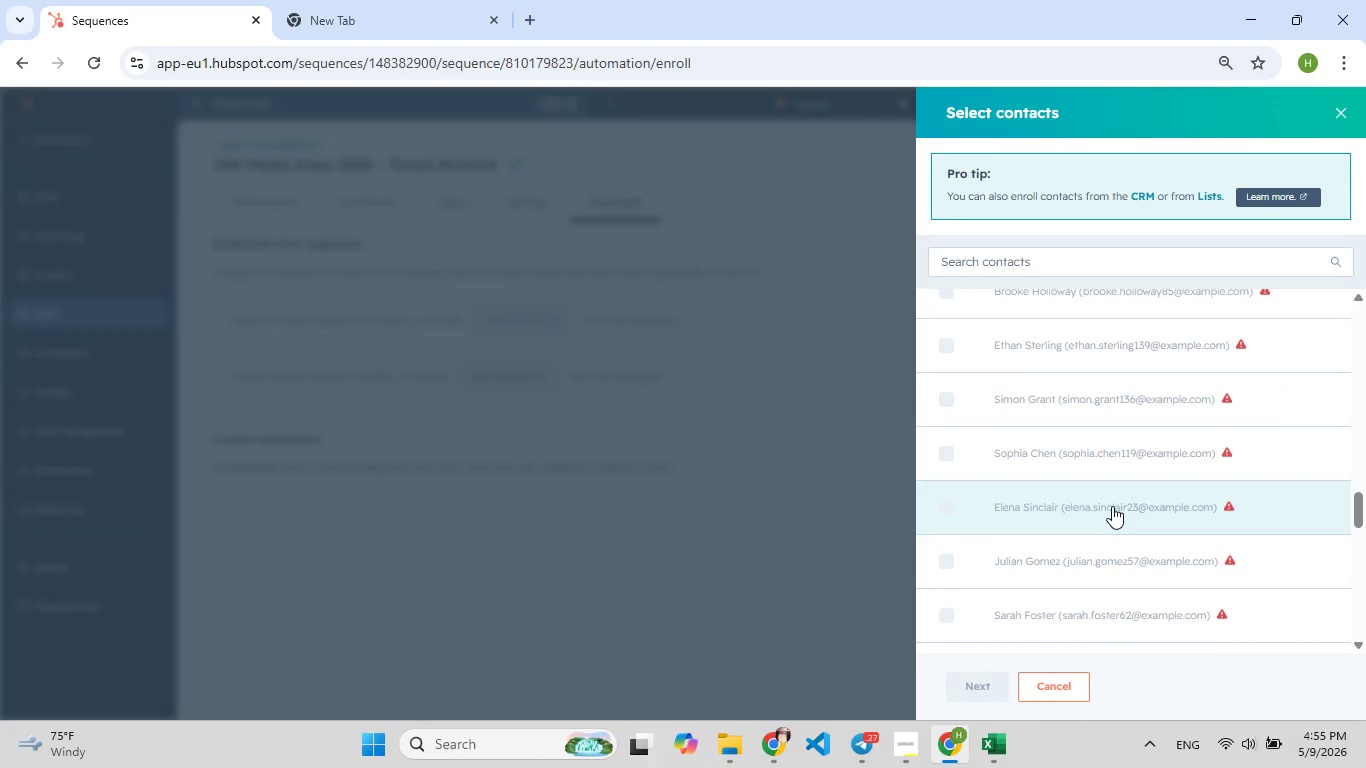 
left_click([1329, 106])
 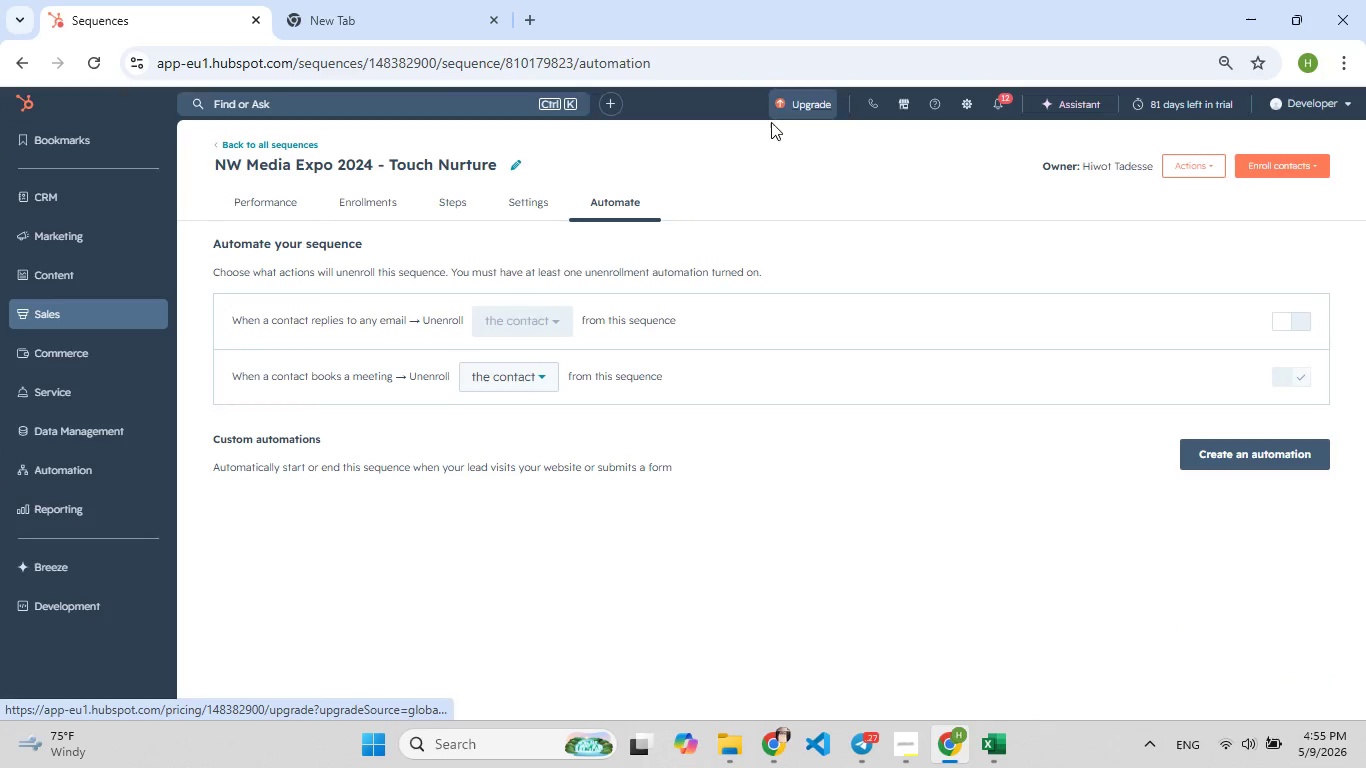 
left_click([532, 198])
 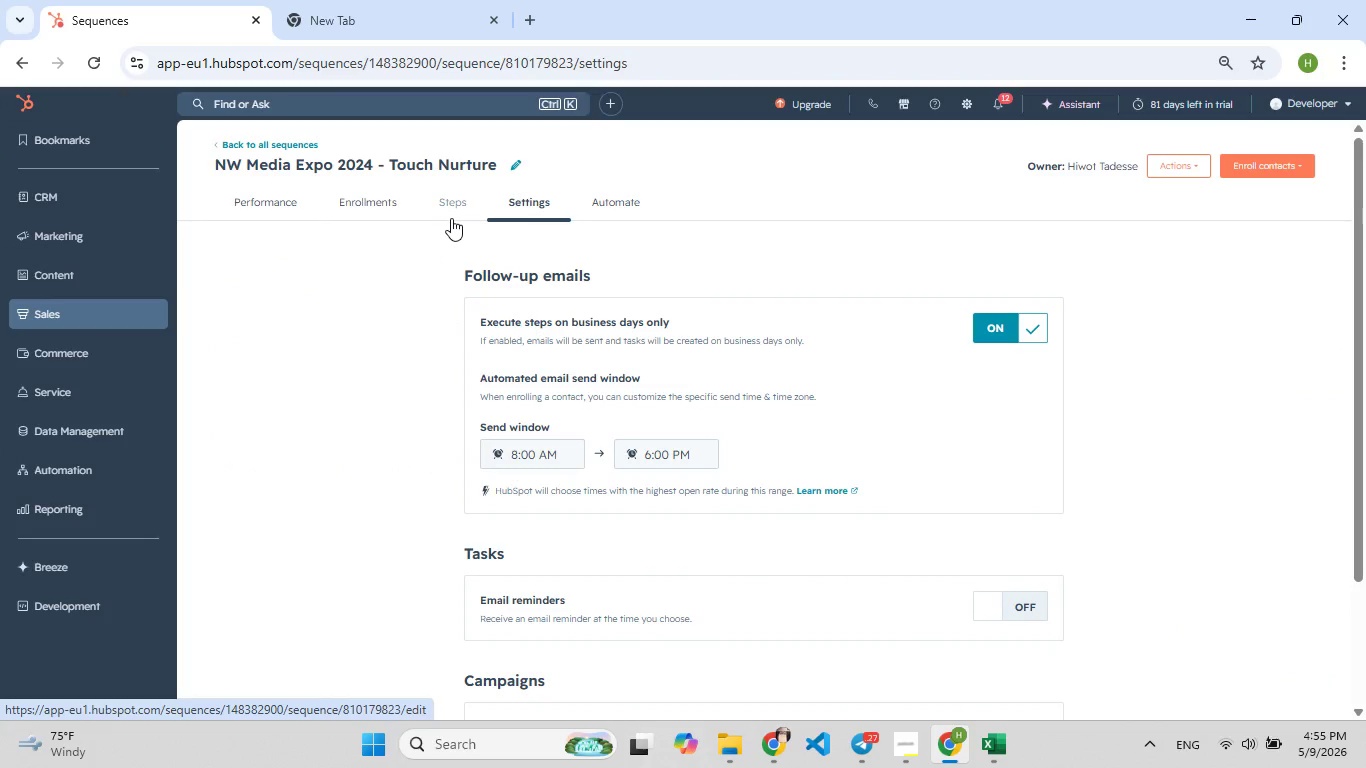 
left_click([450, 218])
 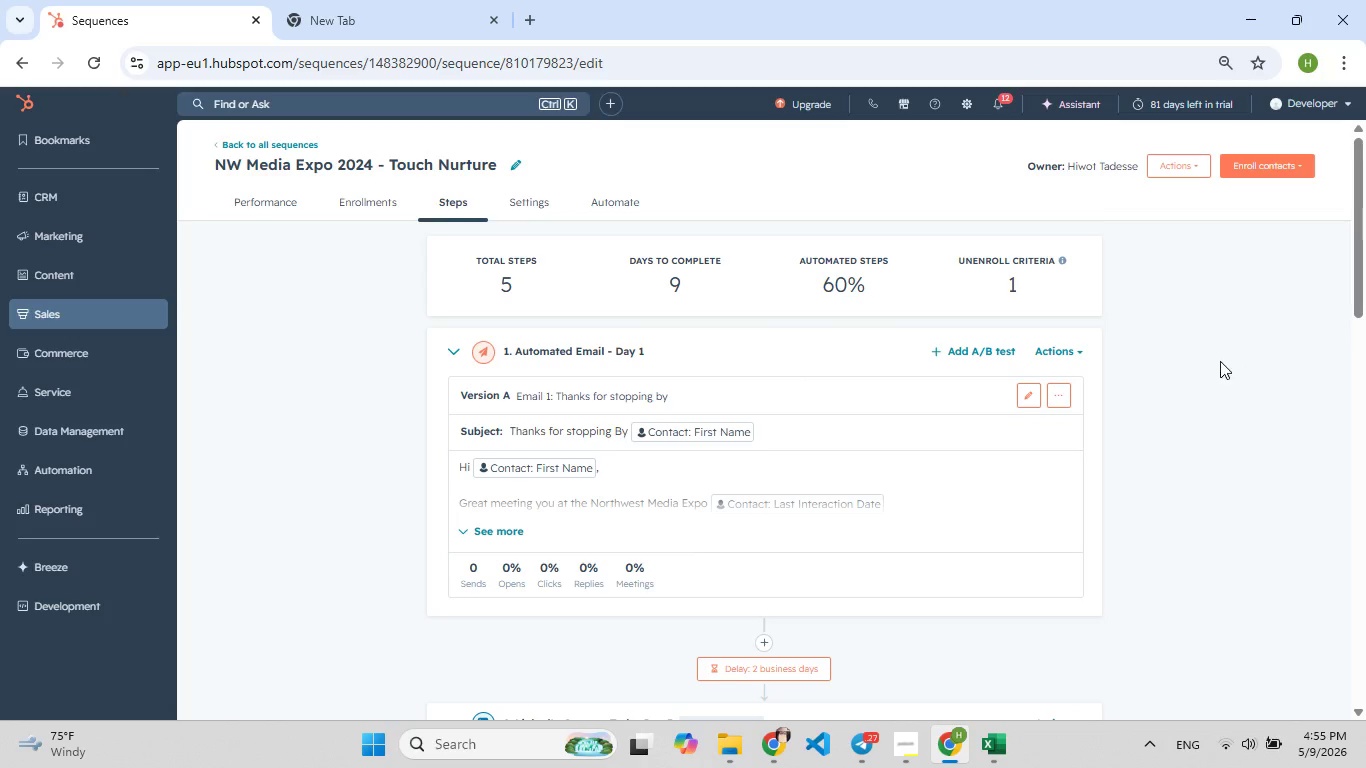 
wait(7.58)
 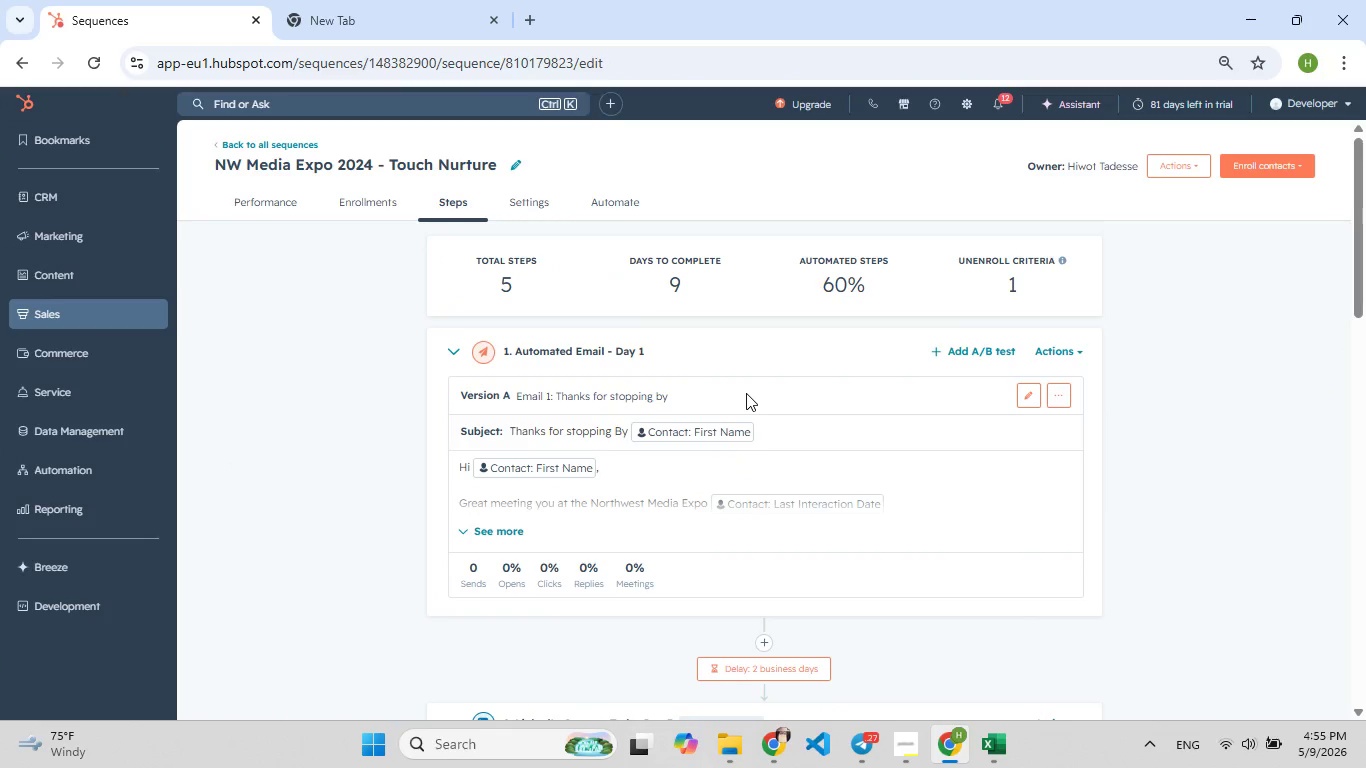 
left_click([618, 200])
 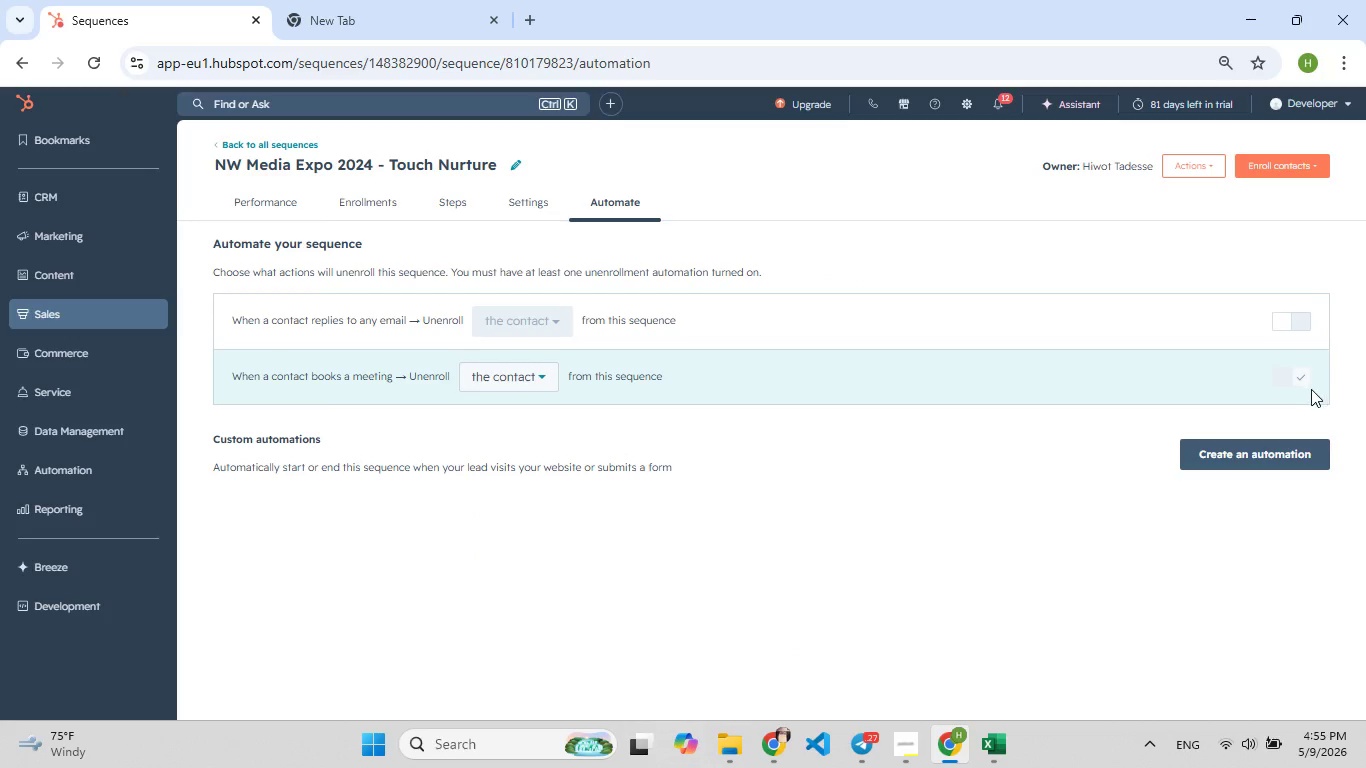 
left_click([1288, 382])
 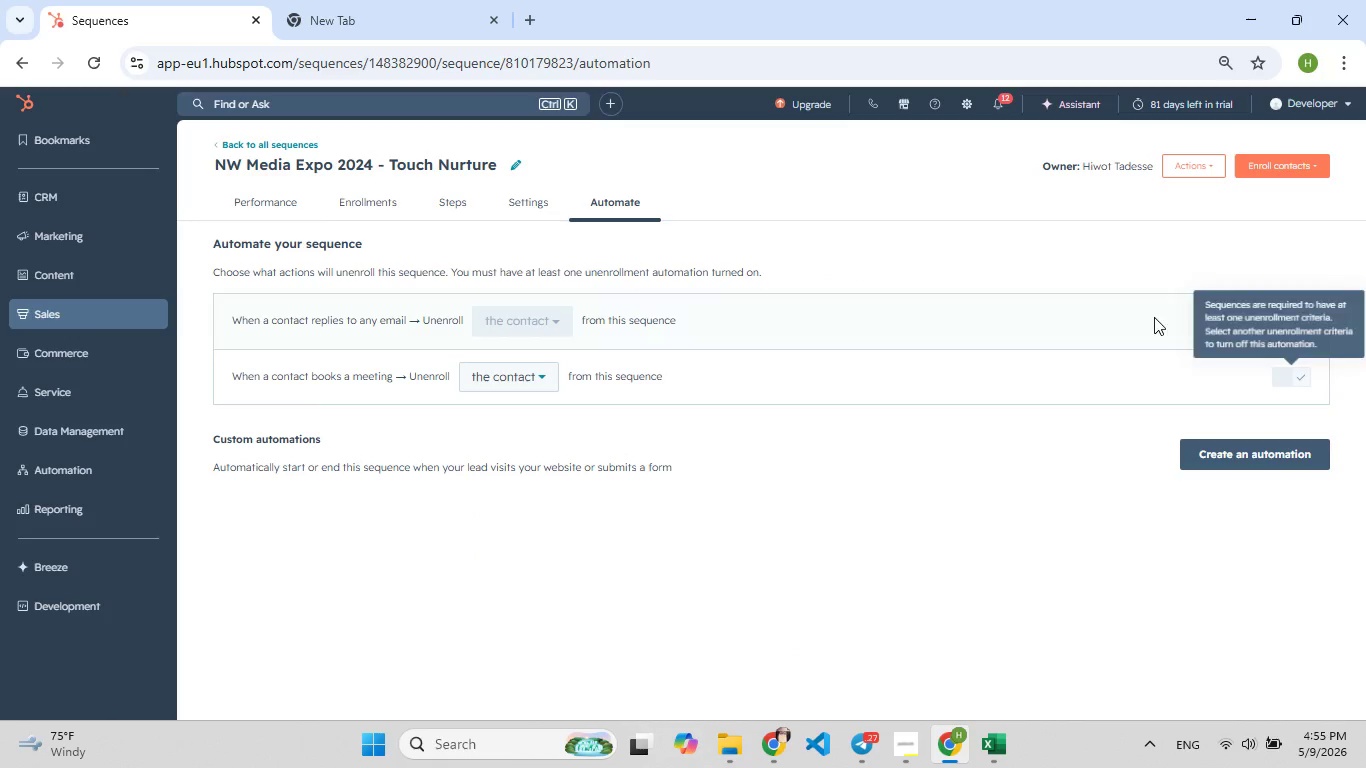 
left_click_drag(start_coordinate=[1137, 309], to_coordinate=[1279, 326])
 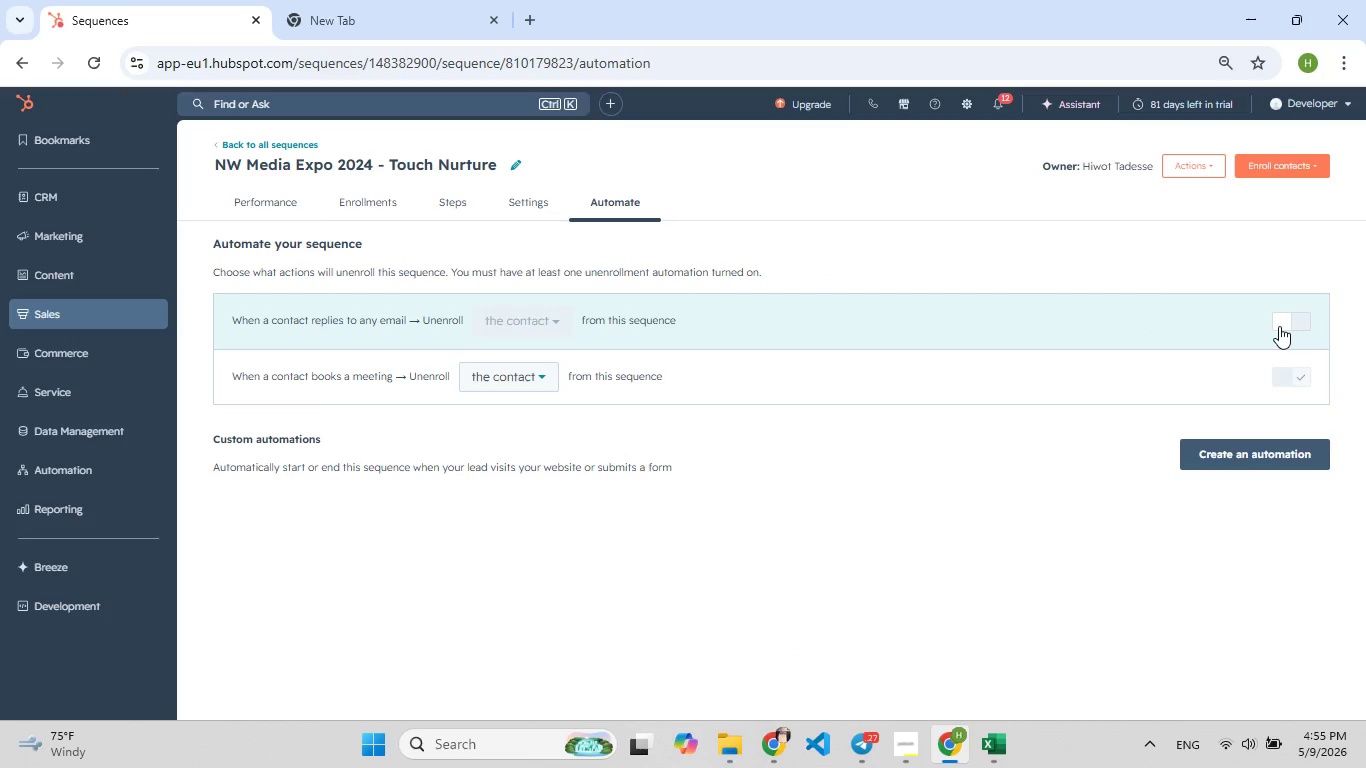 
left_click([1279, 326])
 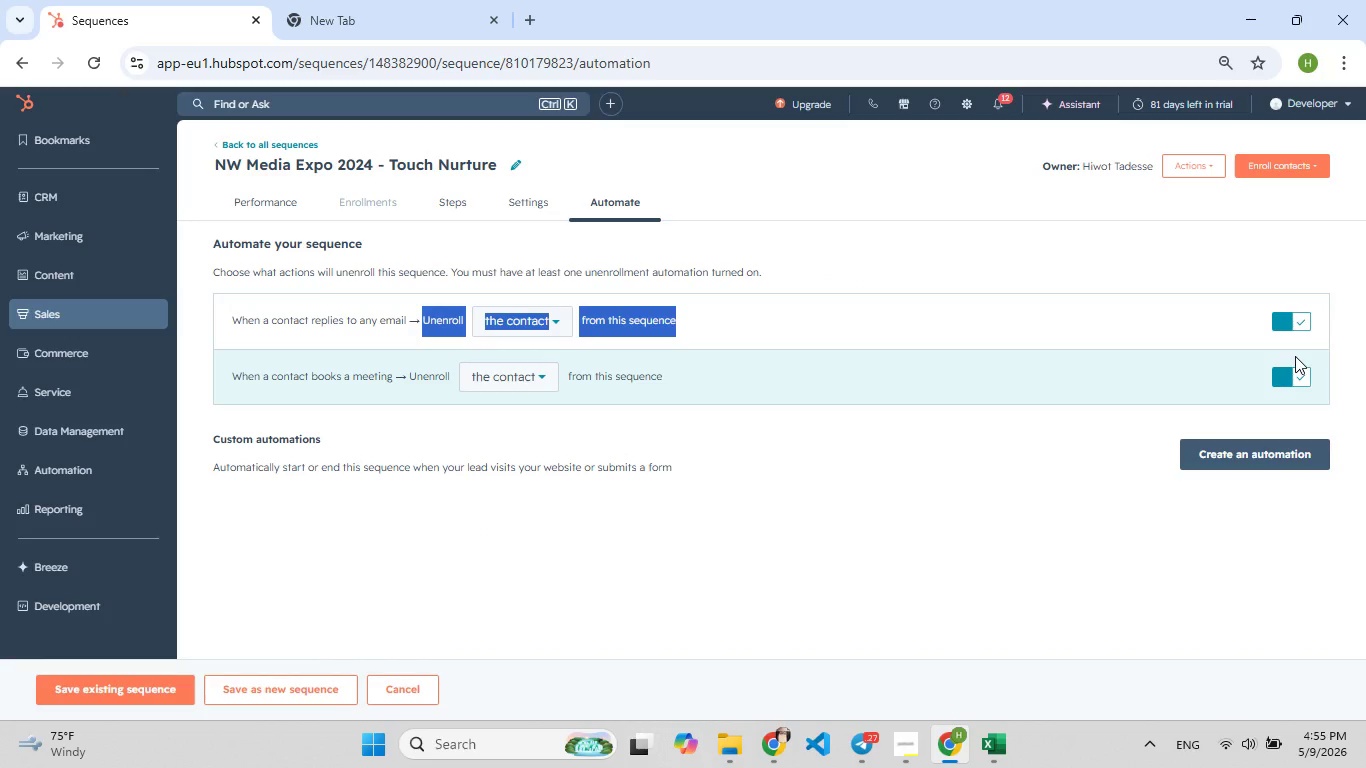 
left_click([1295, 369])
 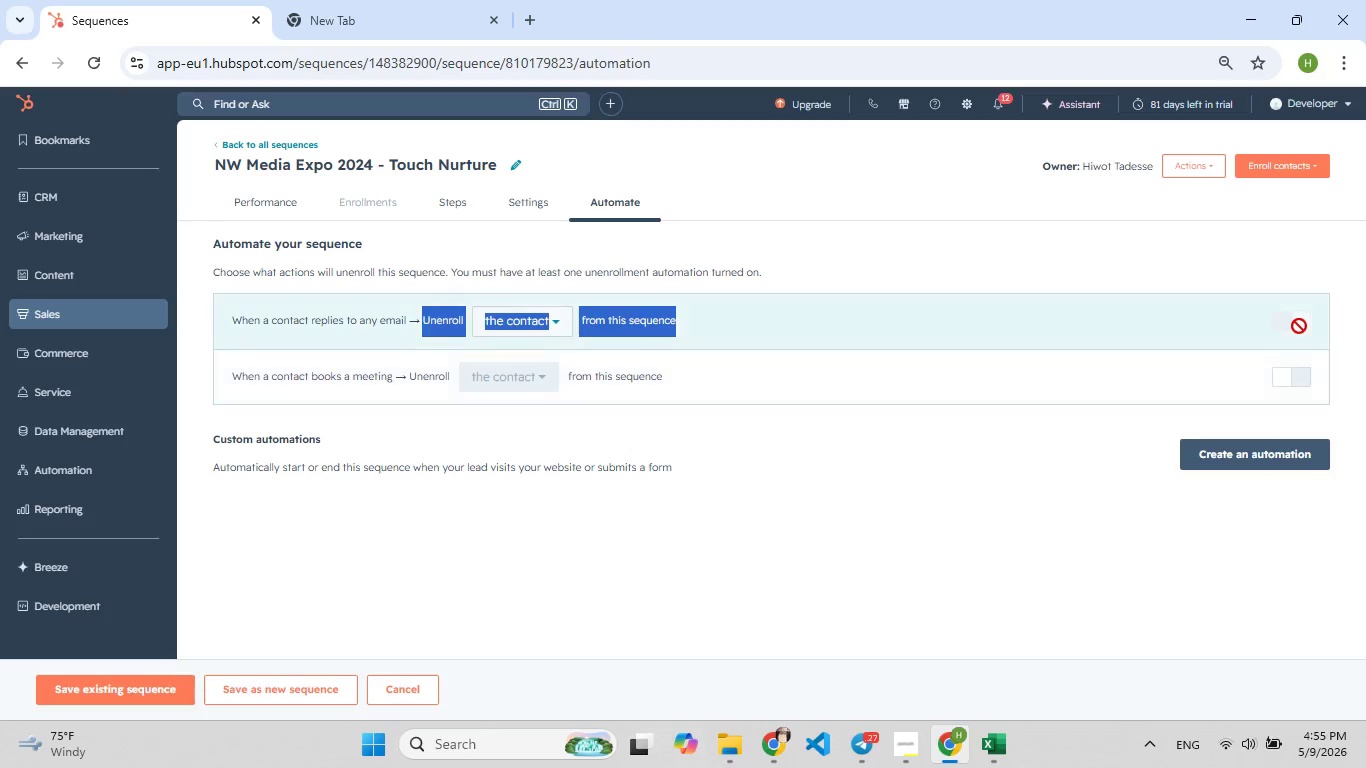 
left_click([1299, 326])
 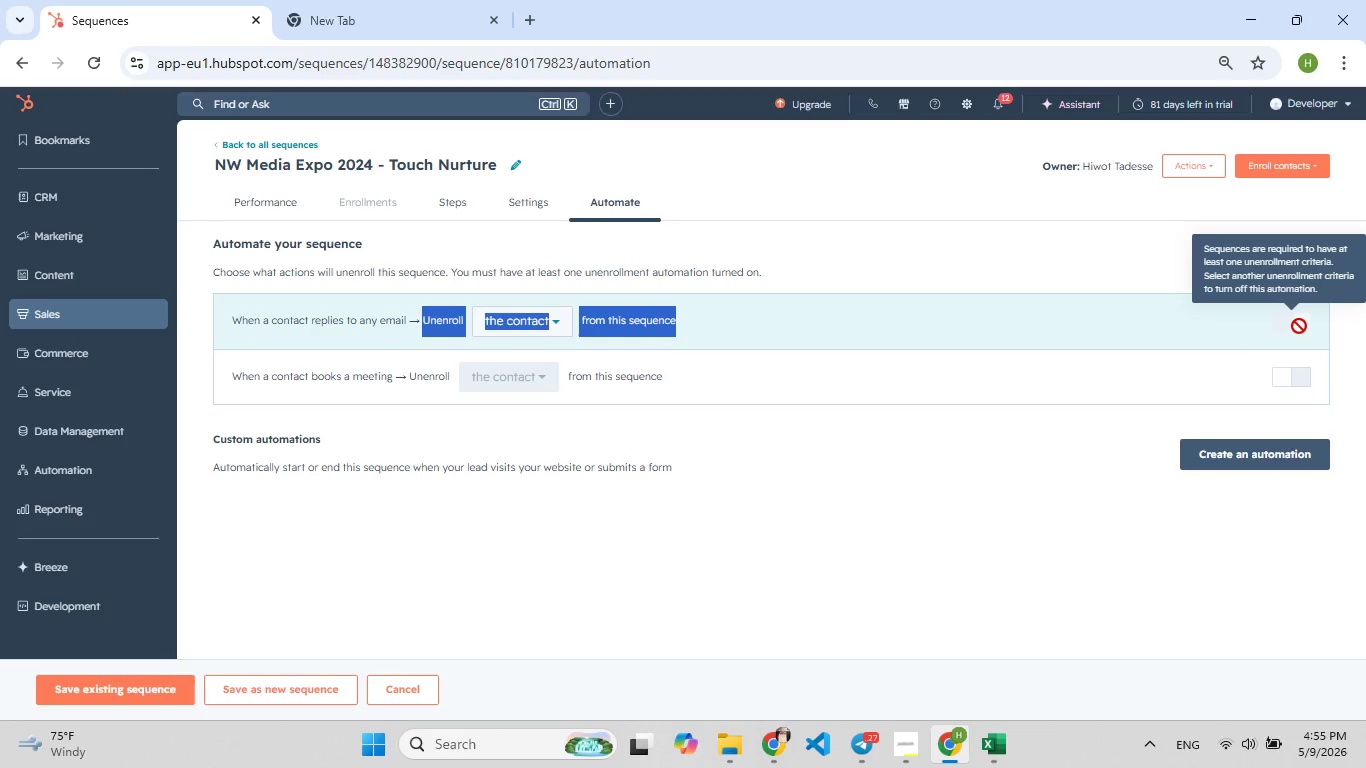 
left_click([1299, 326])
 